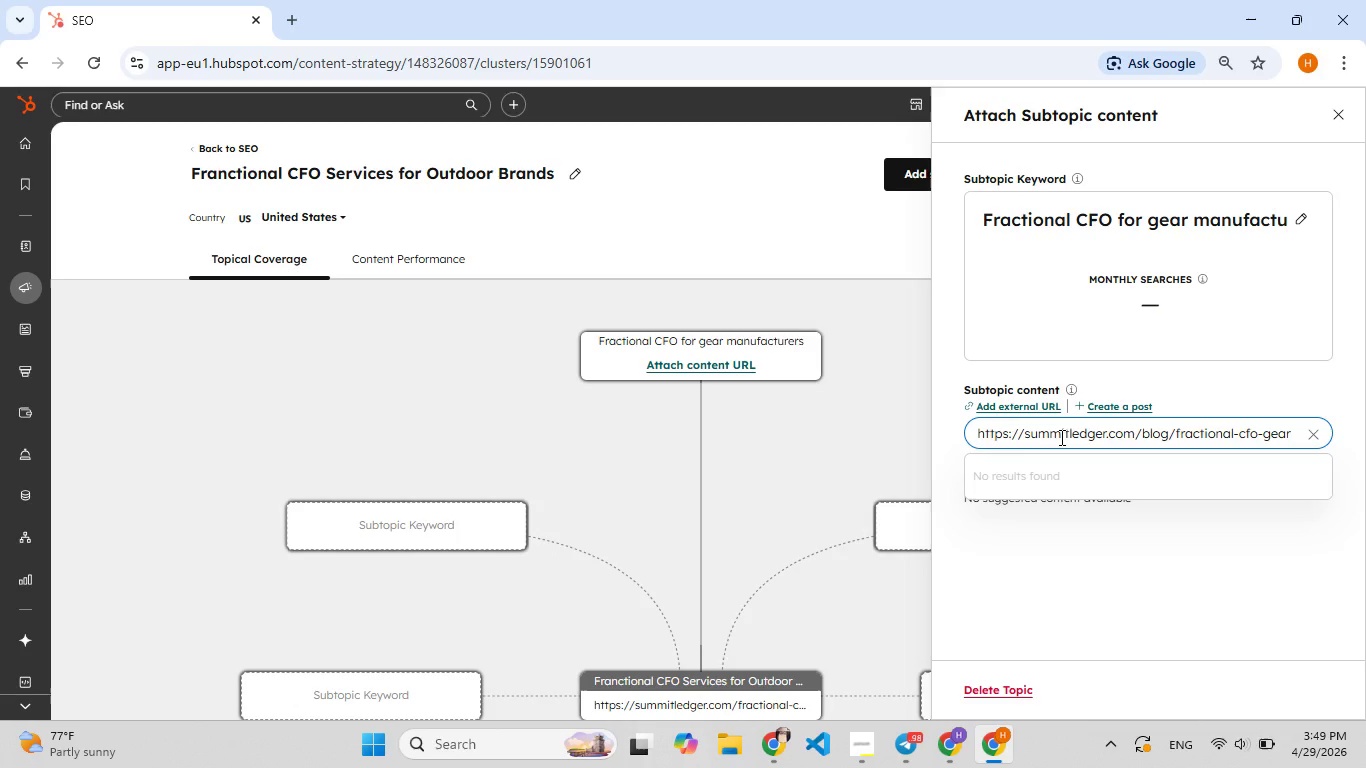 
wait(8.86)
 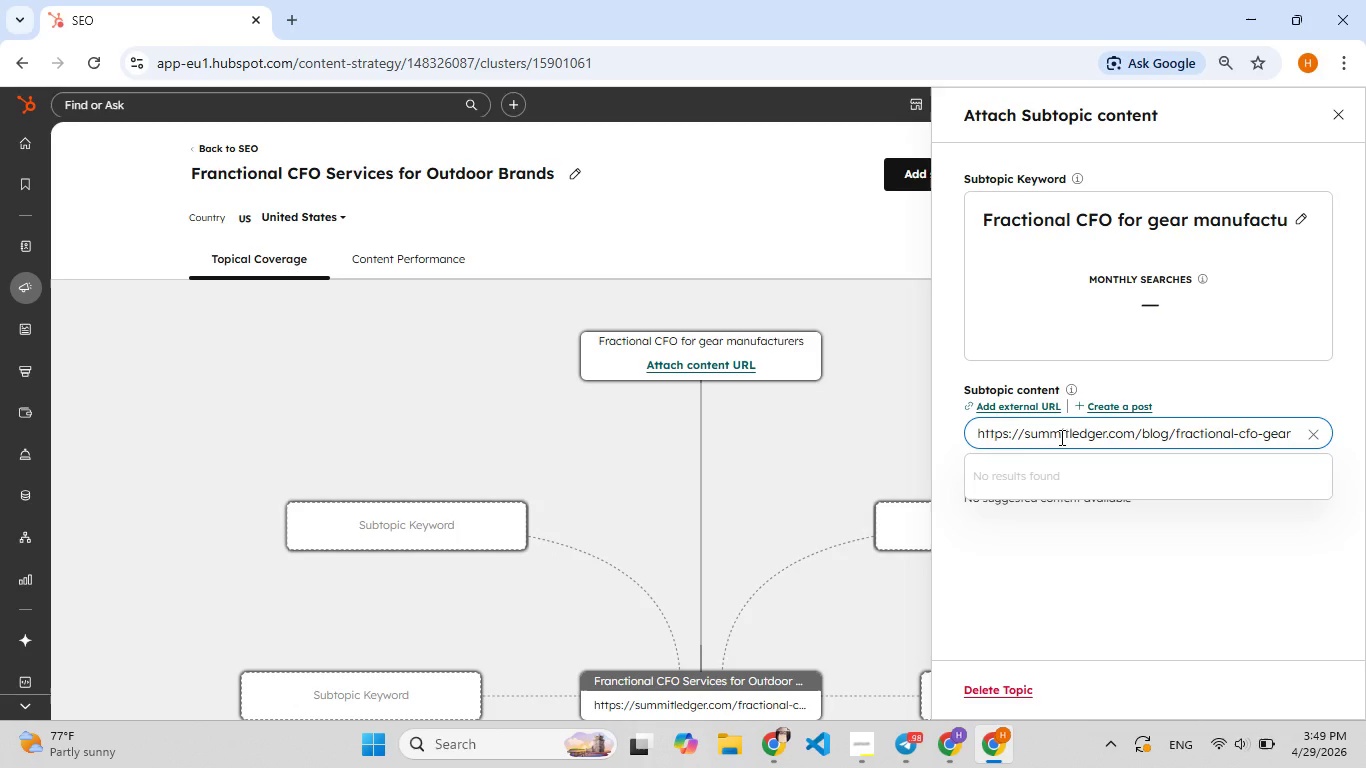 
type(-mfg[F8])
 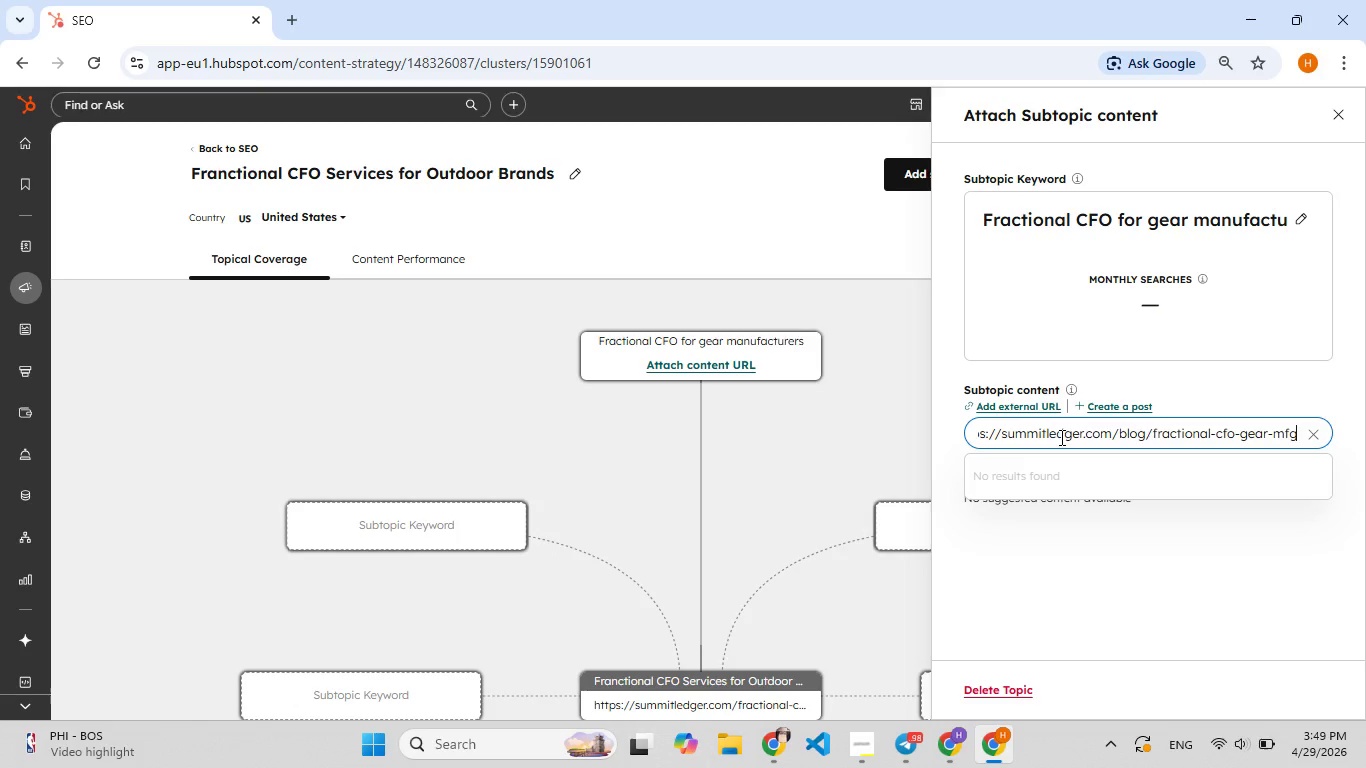 
wait(7.55)
 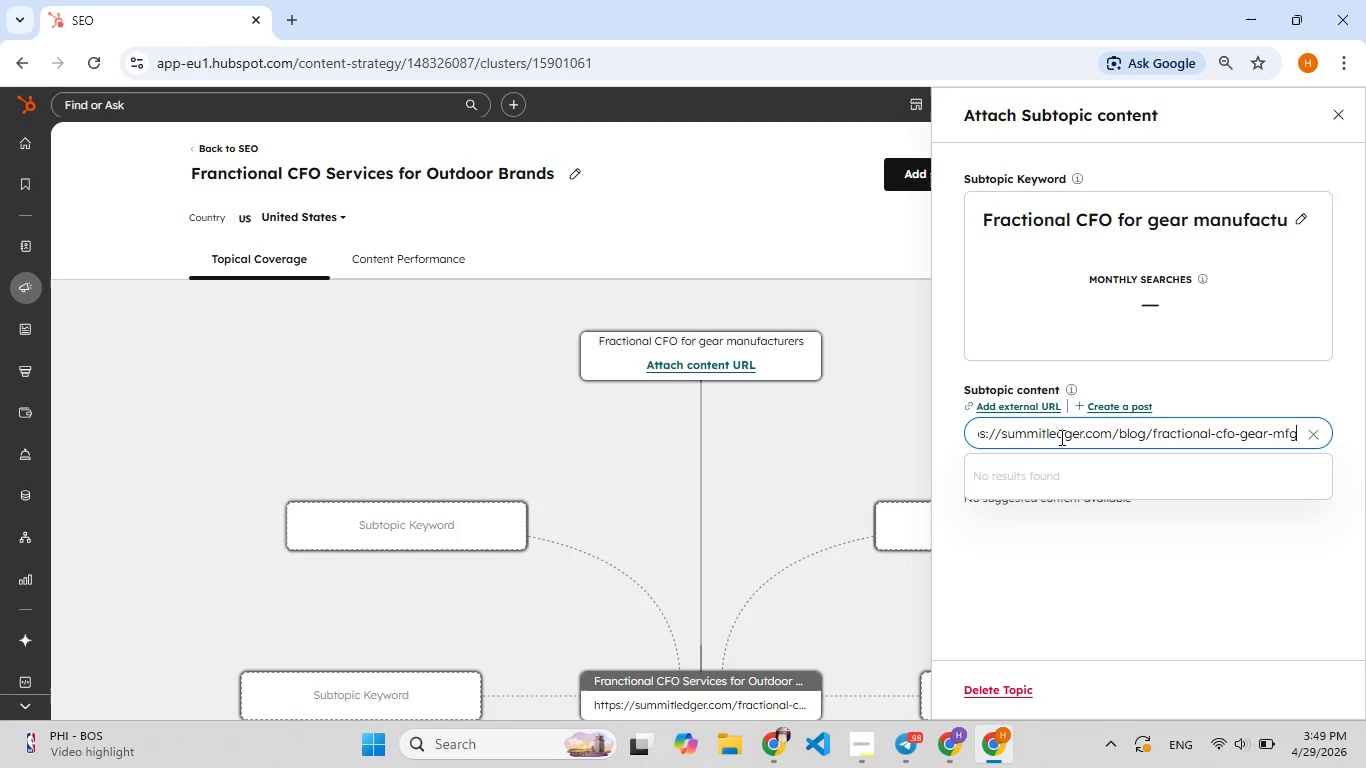 
left_click([1124, 441])
 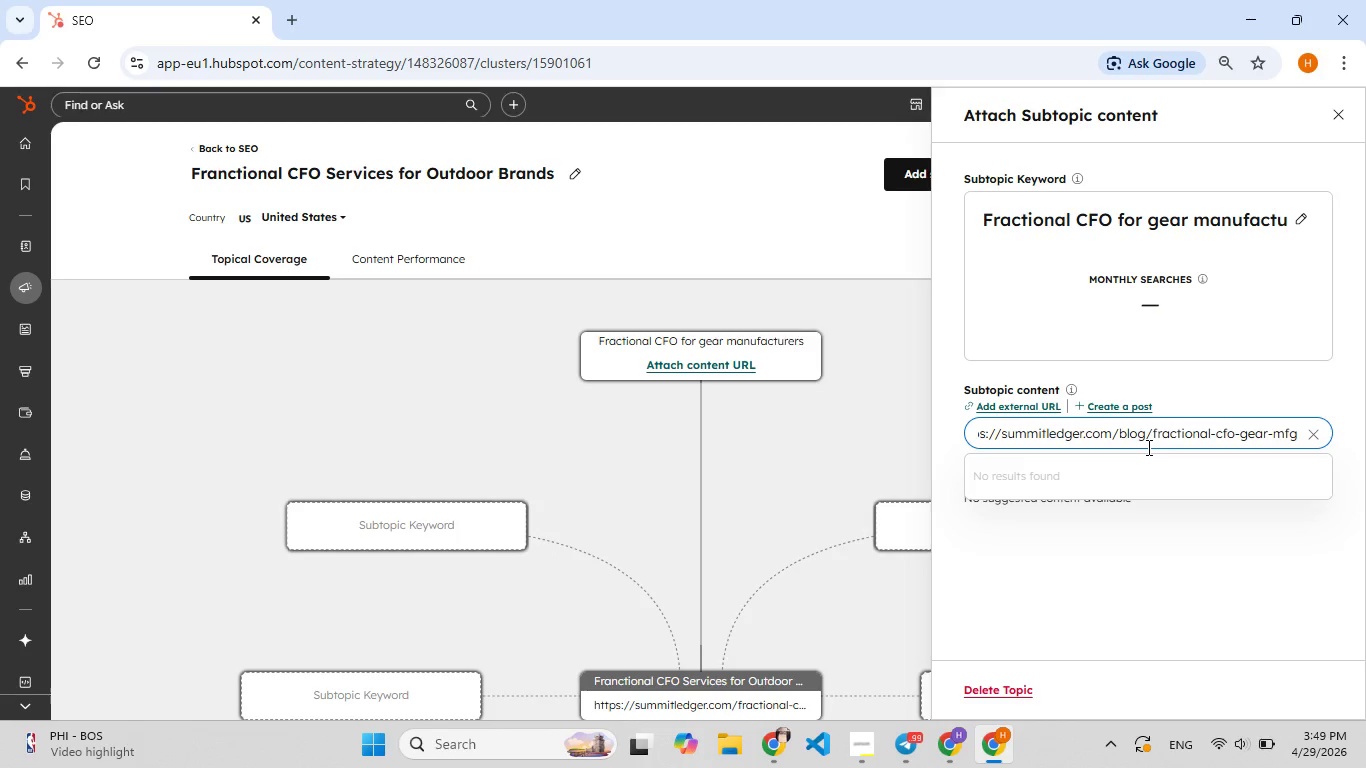 
key(Control+A)
 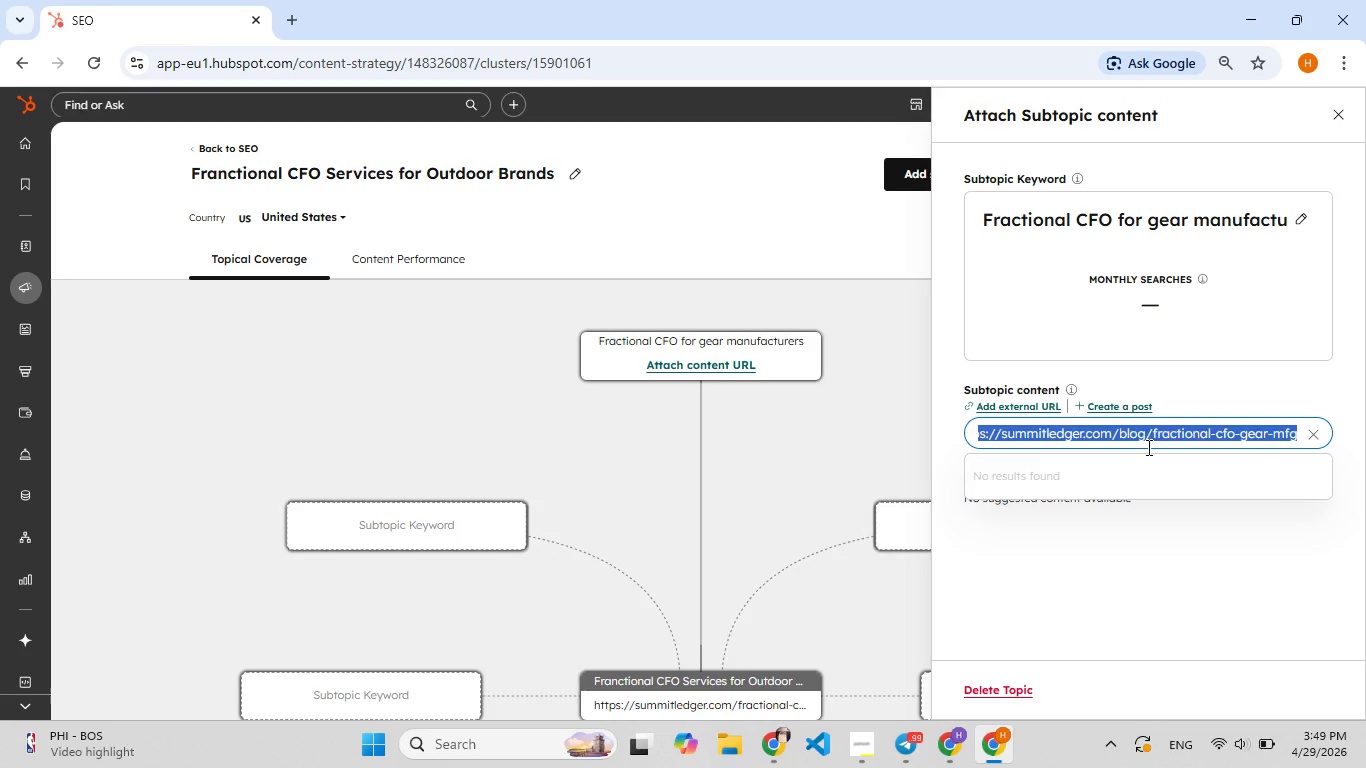 
key(Control+C)
 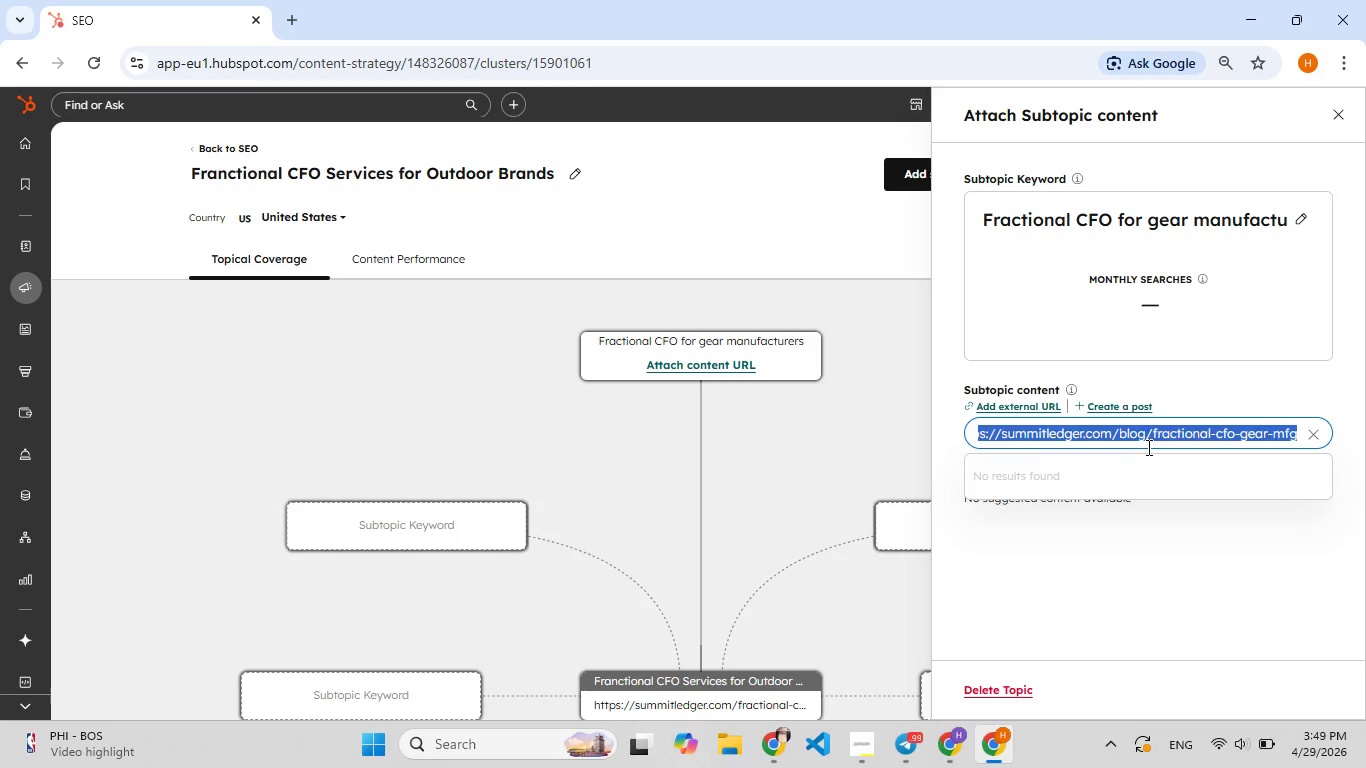 
key(Control+X)
 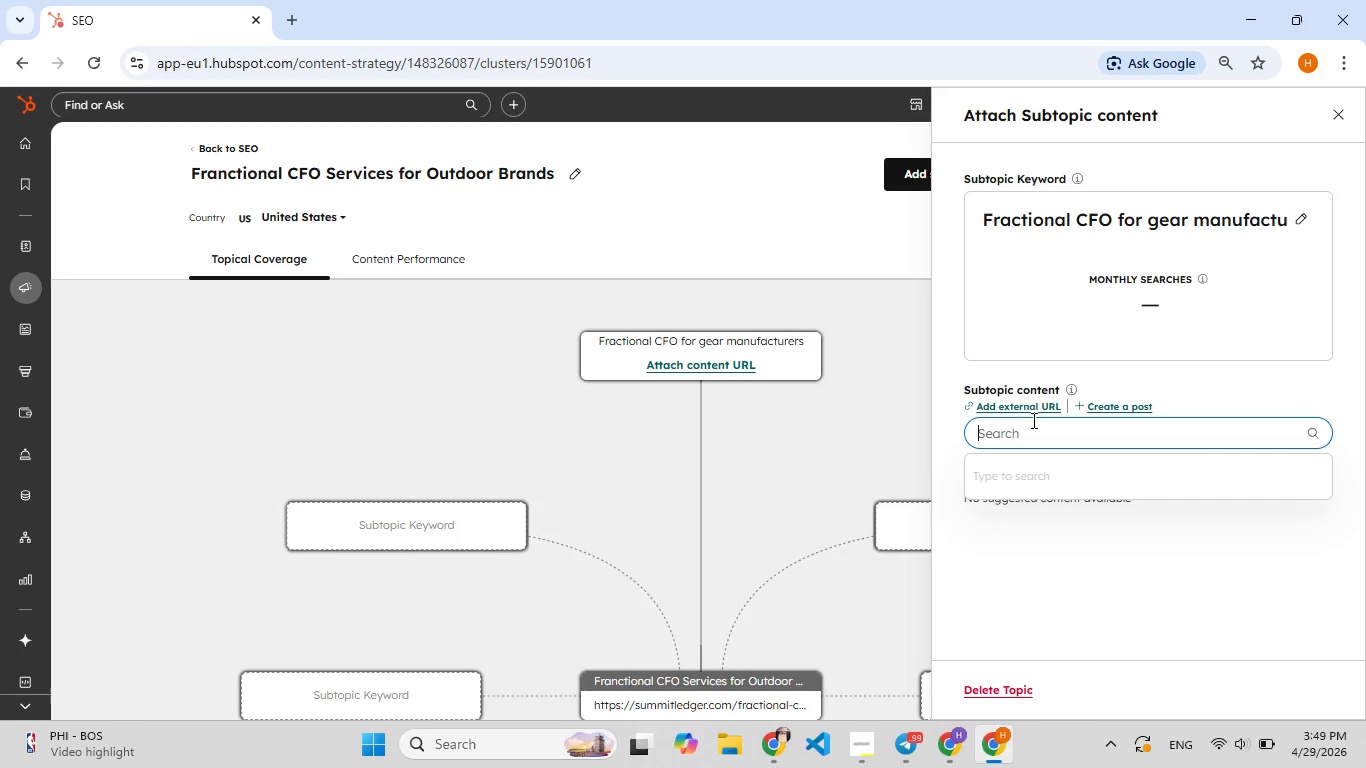 
left_click([1031, 404])
 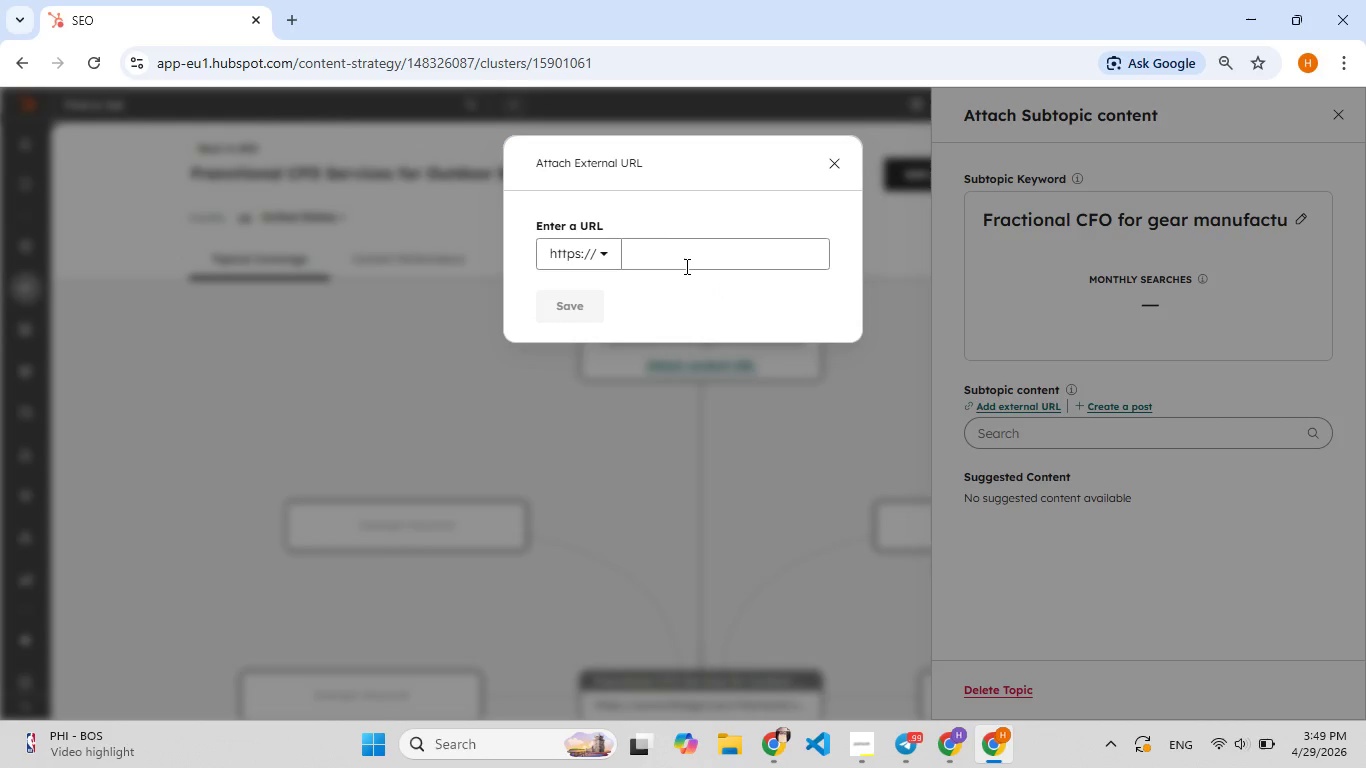 
left_click([669, 257])
 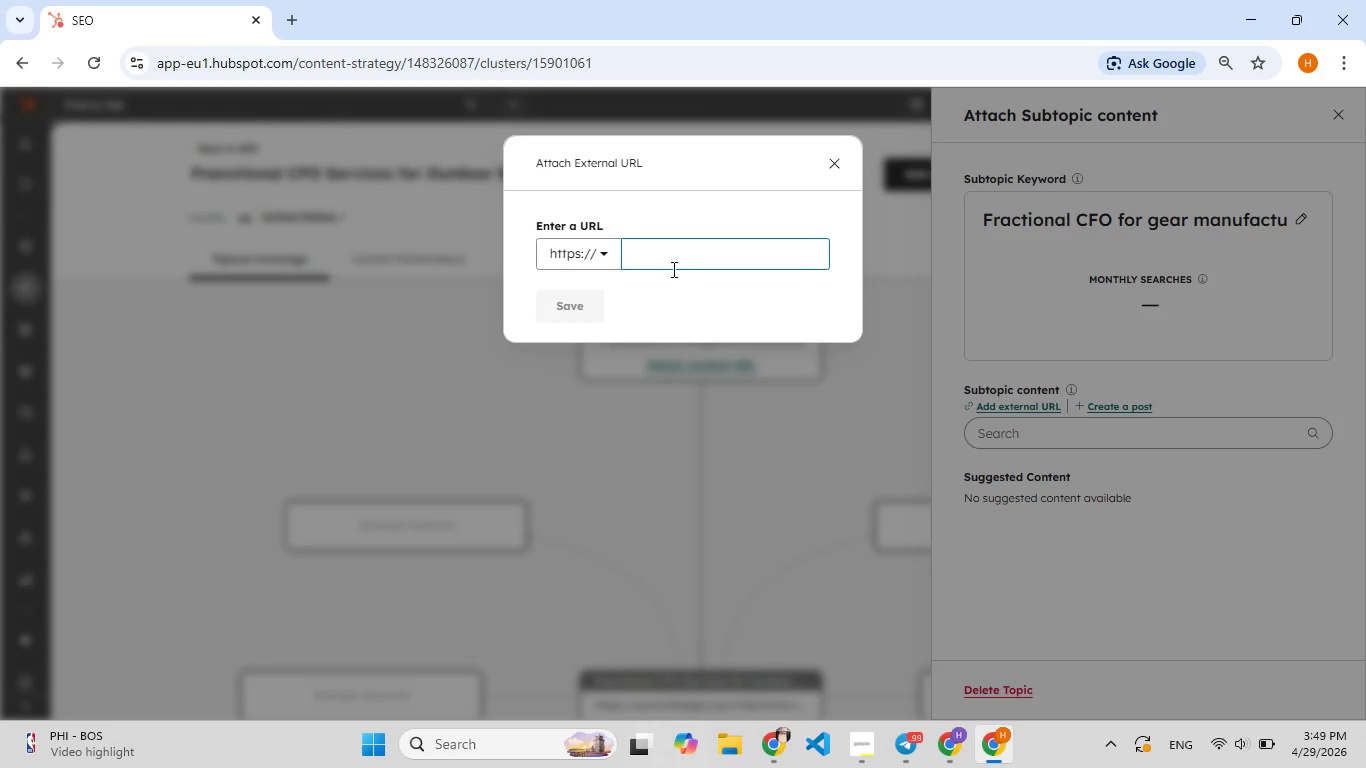 
key(Control+V)
 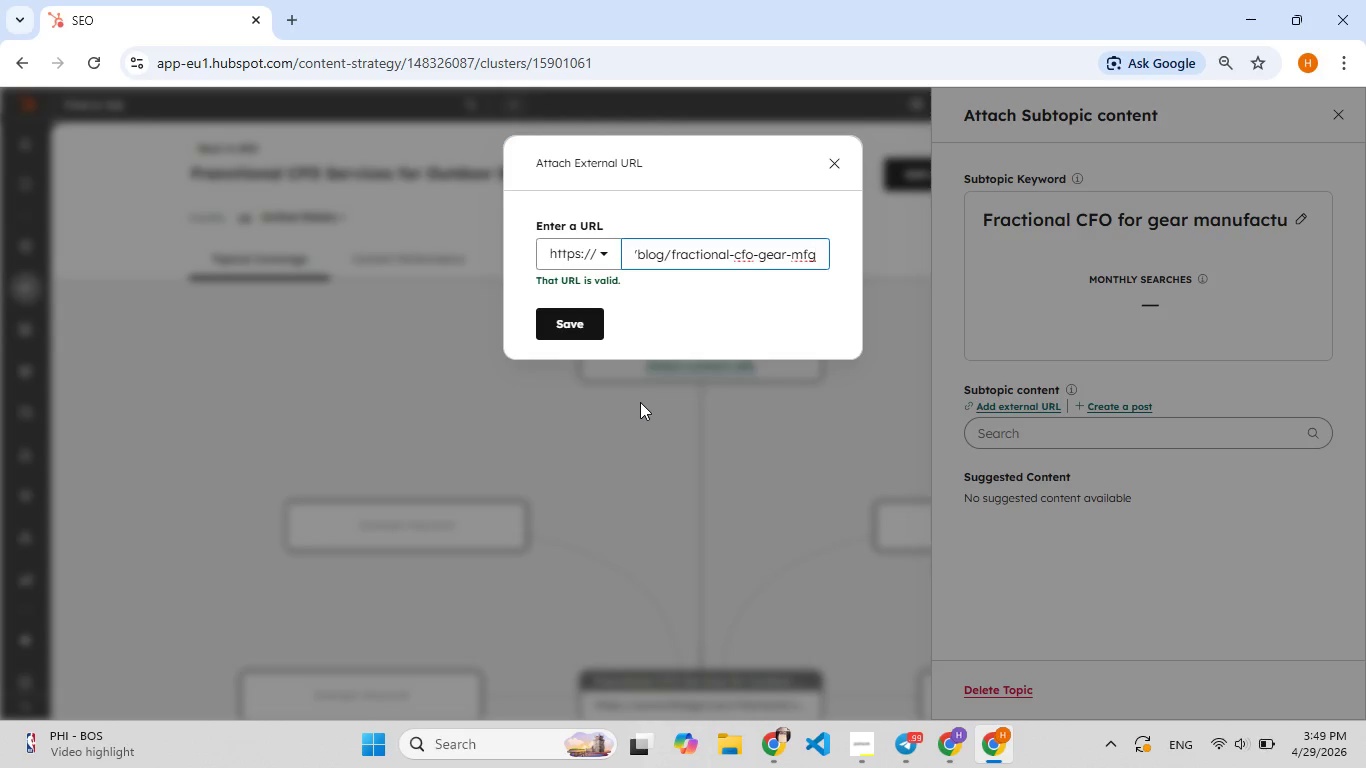 
left_click([573, 330])
 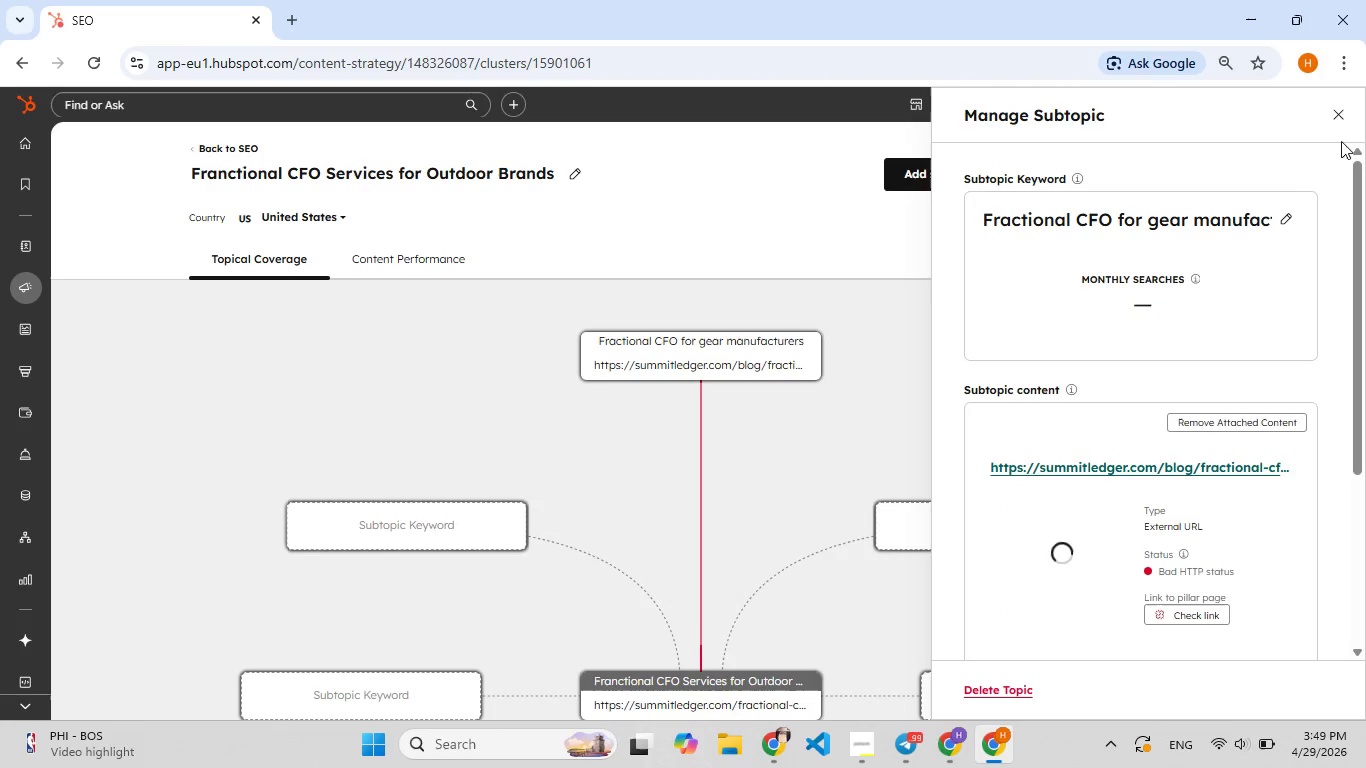 
left_click([1341, 109])
 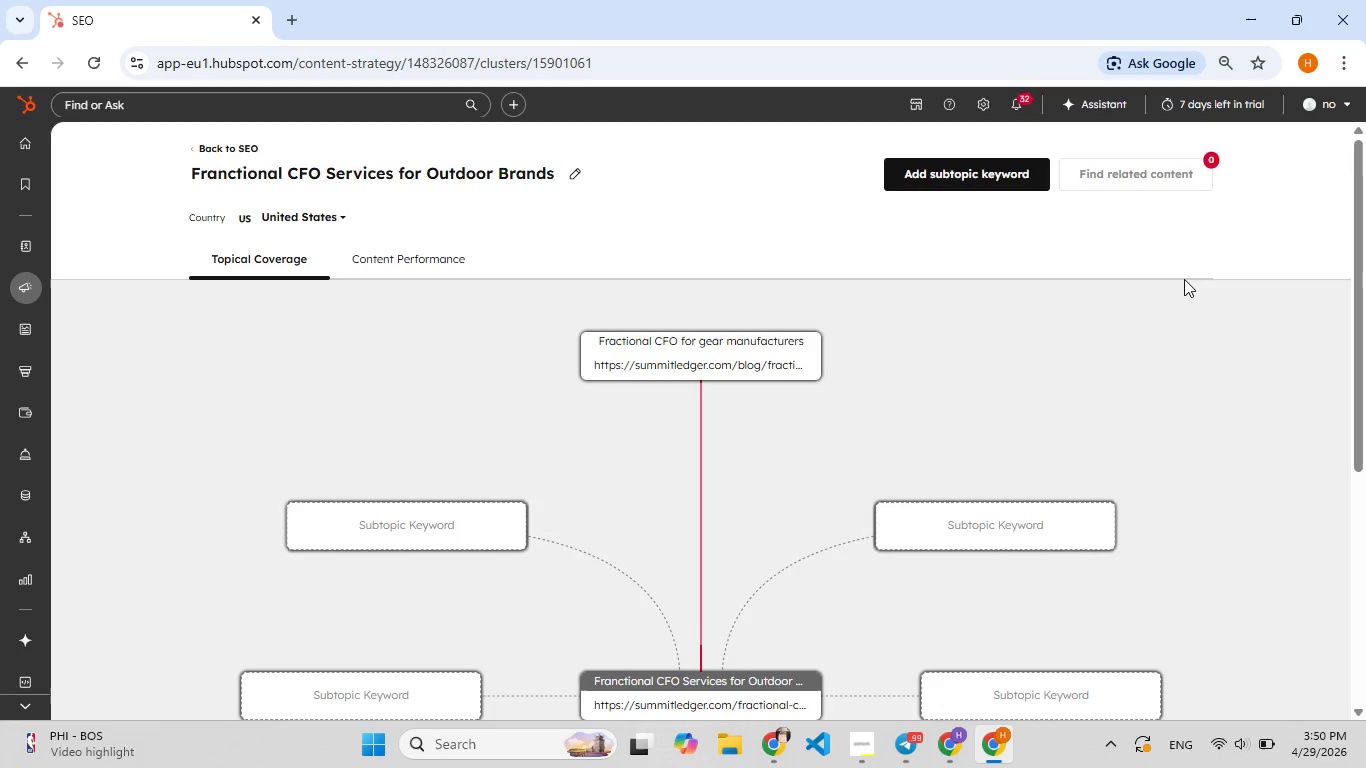 
wait(22.91)
 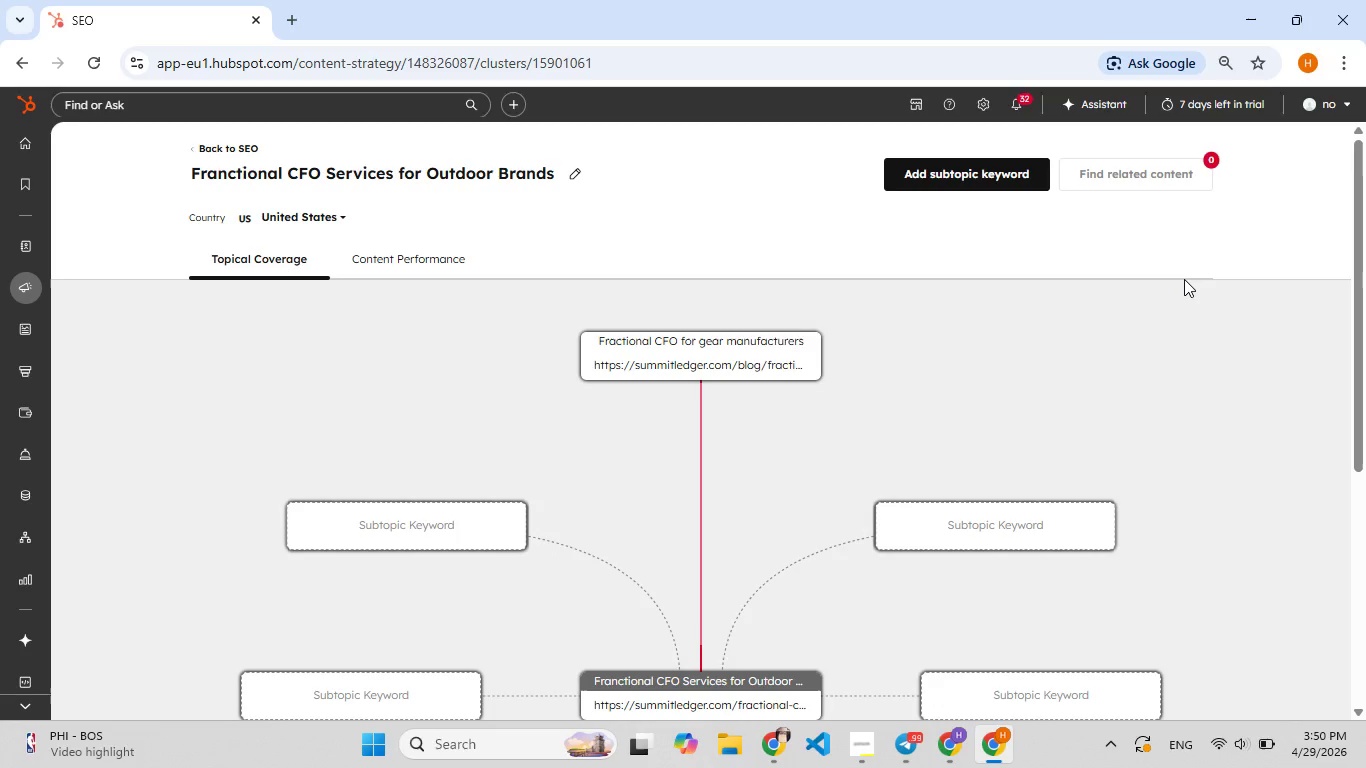 
left_click([982, 172])
 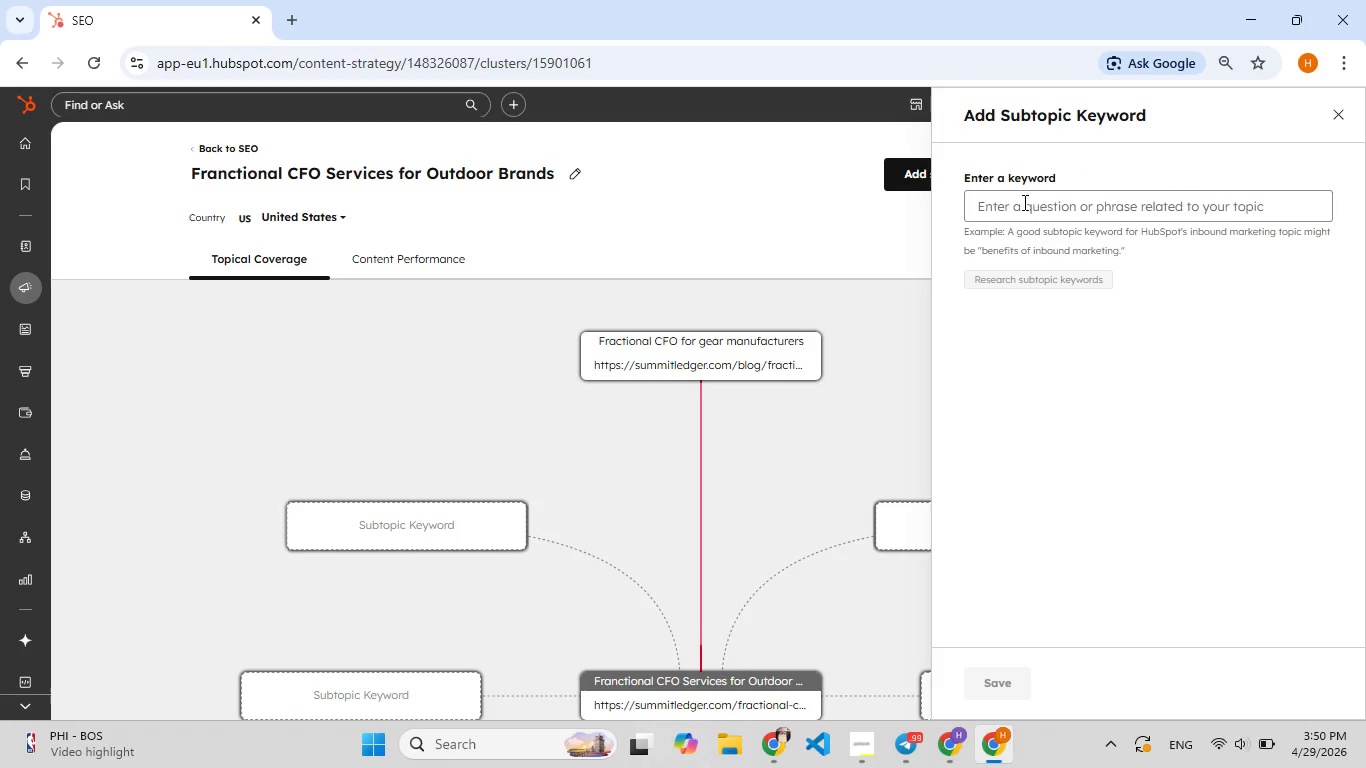 
left_click([1023, 213])
 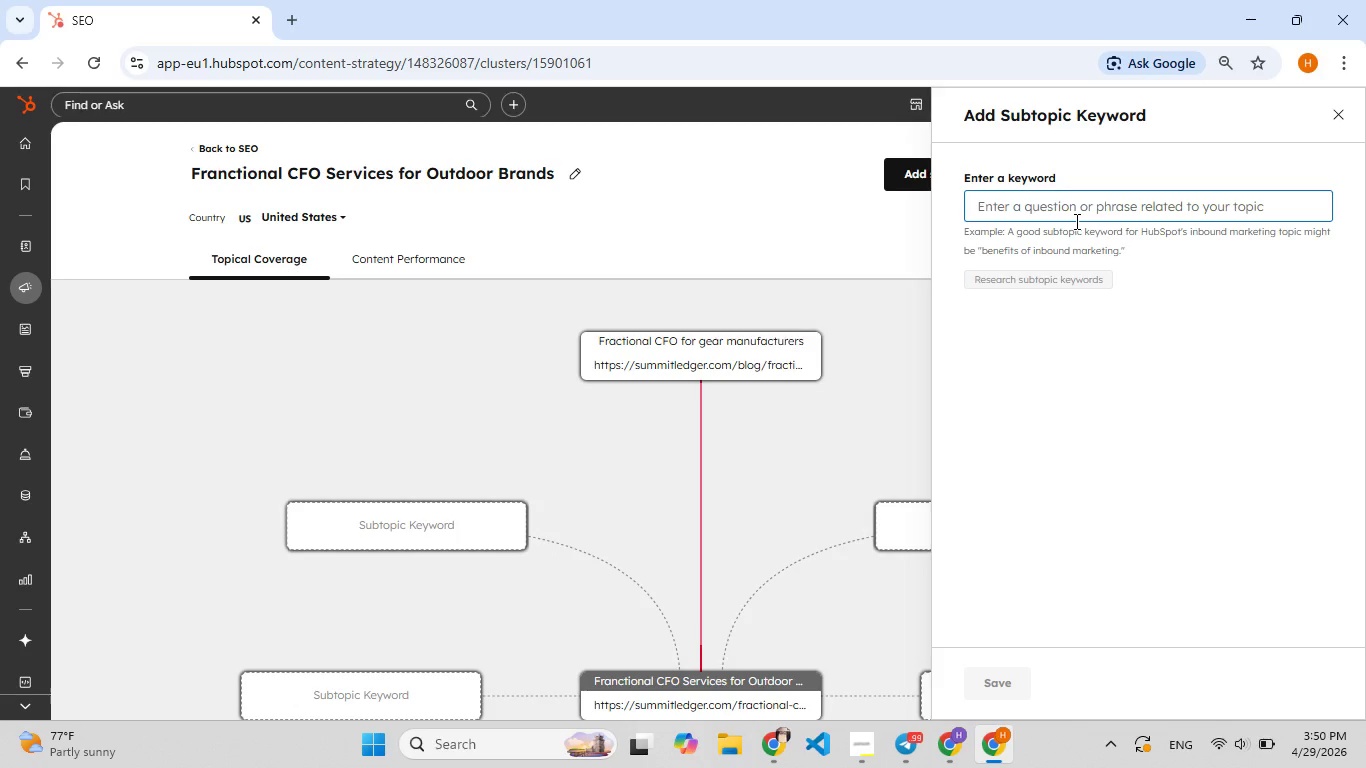 
wait(9.34)
 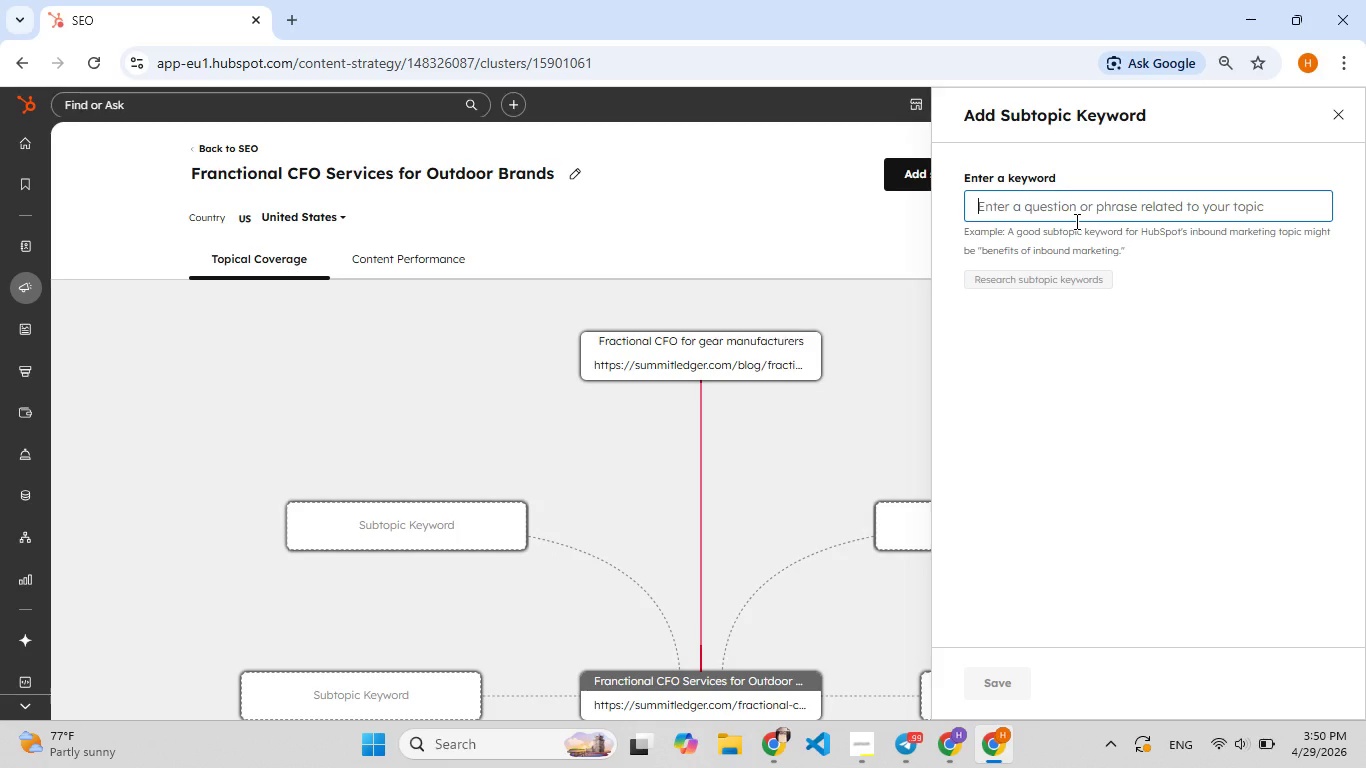 
type(Ski resi)
key(Backspace)
type([F9]o)
 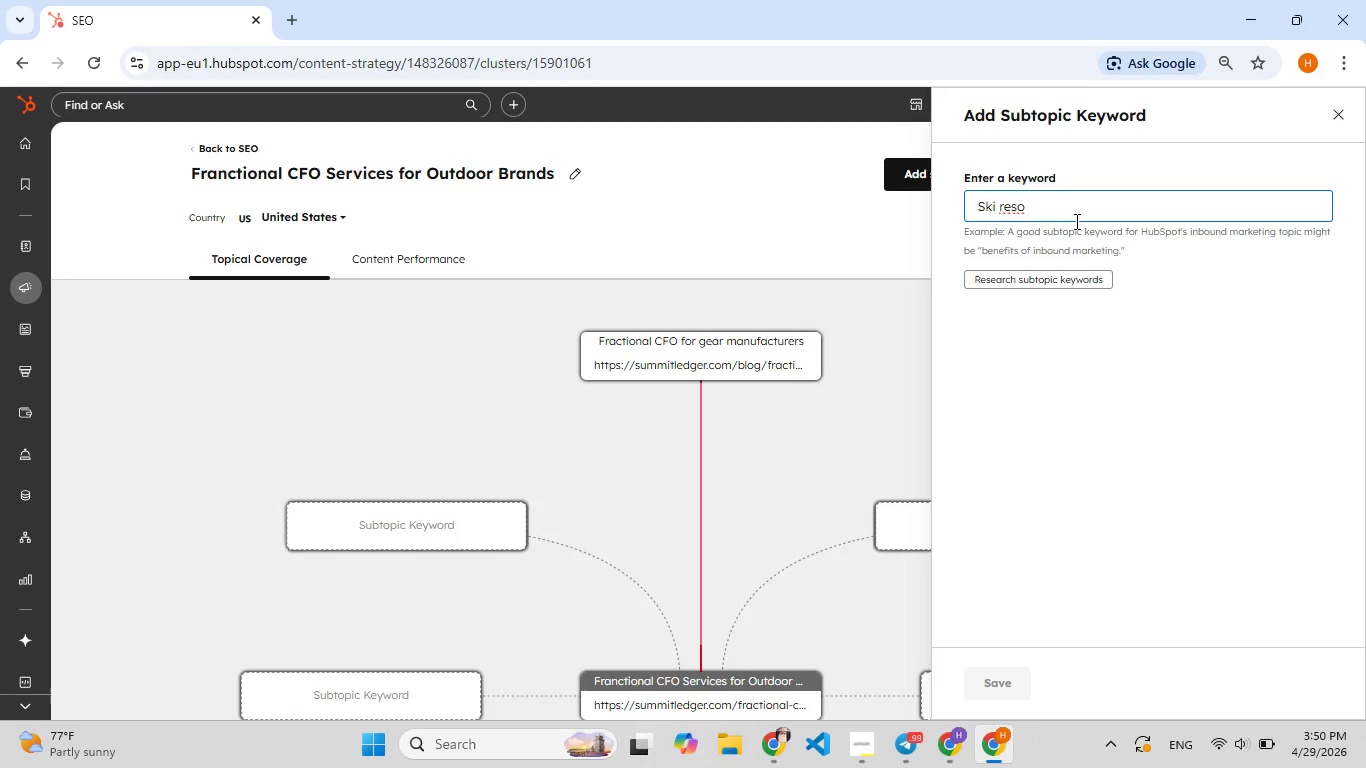 
wait(12.94)
 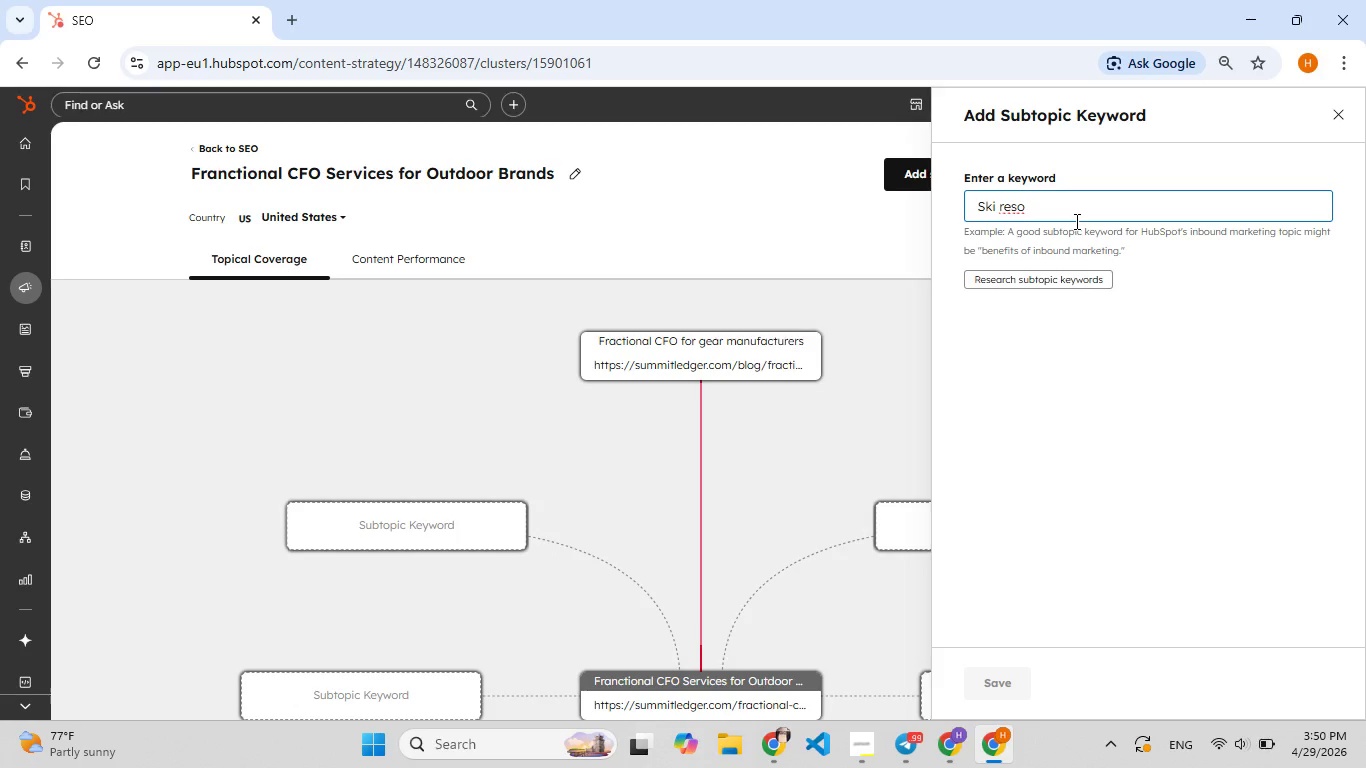 
type(rt)
 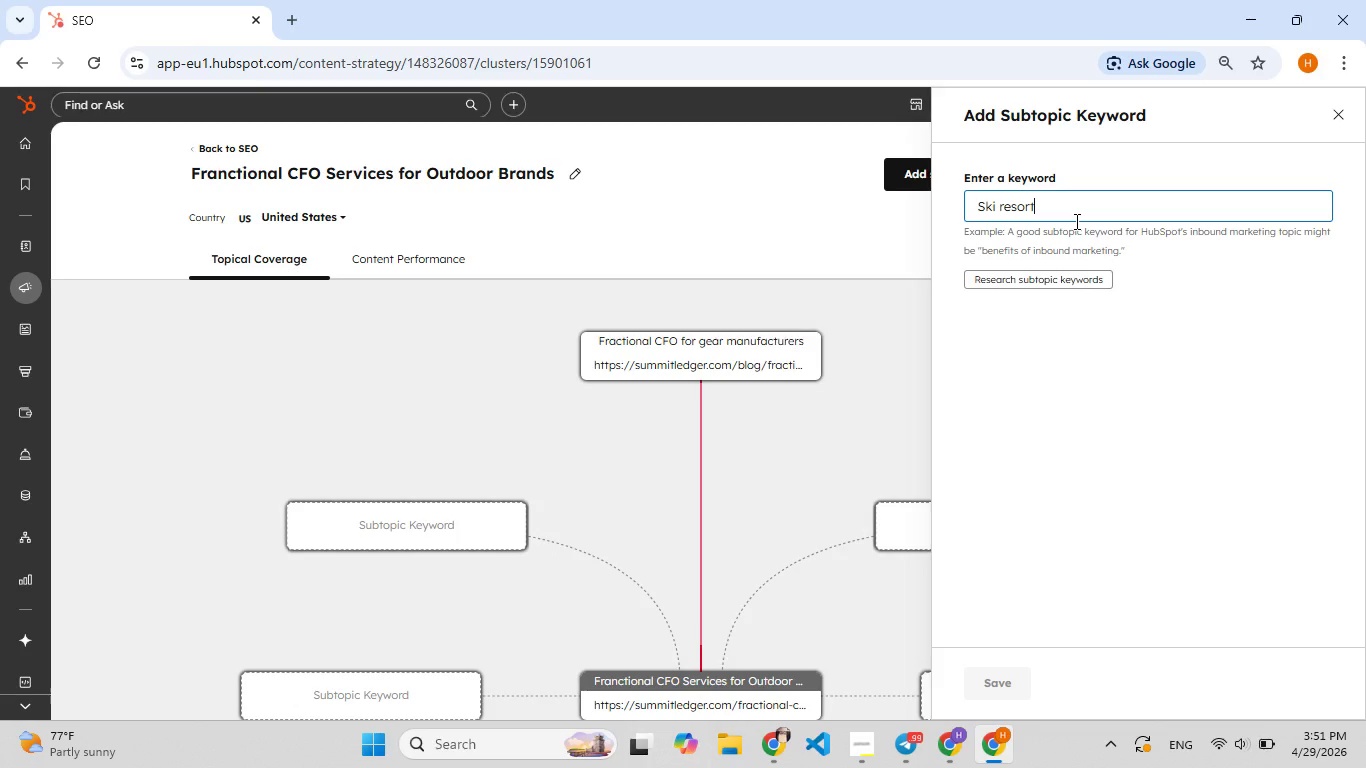 
wait(19.11)
 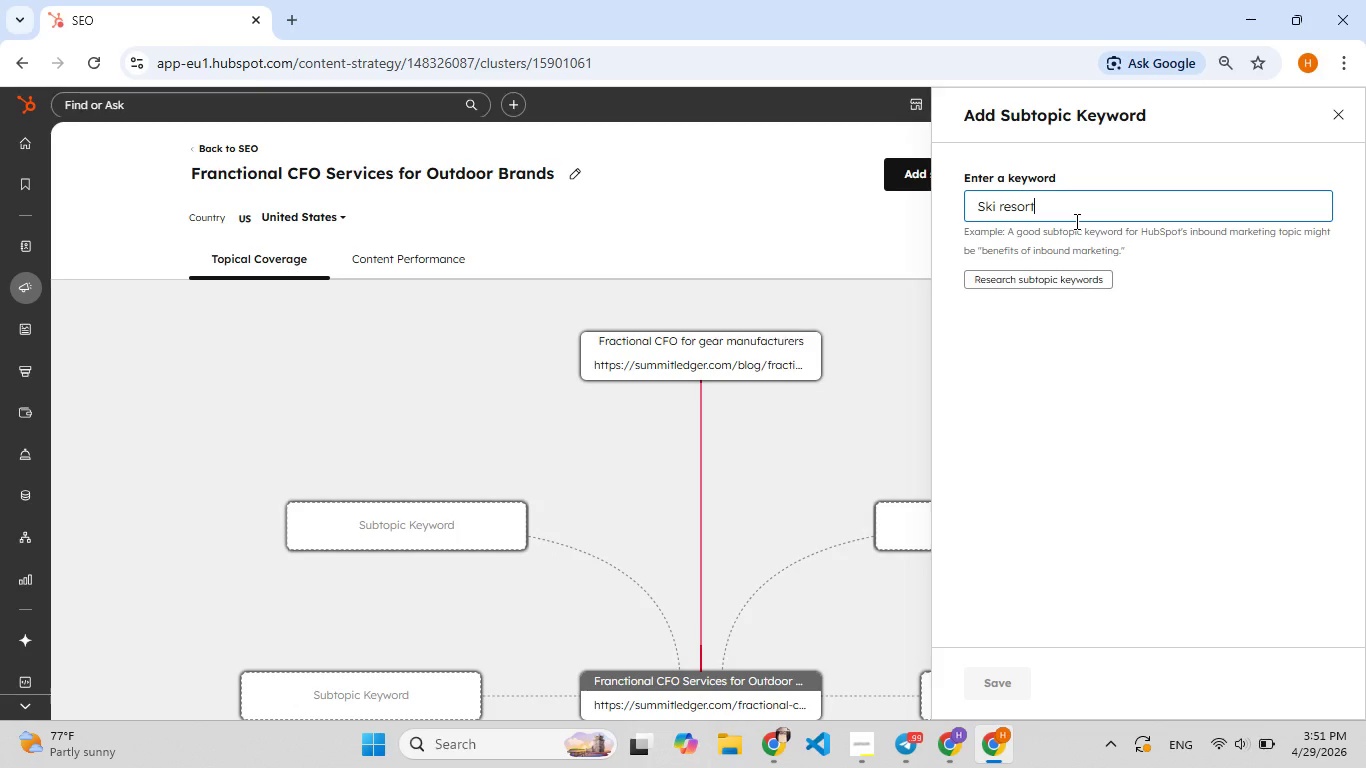 
type( cas[F7]h flow manag[F8]ement)
 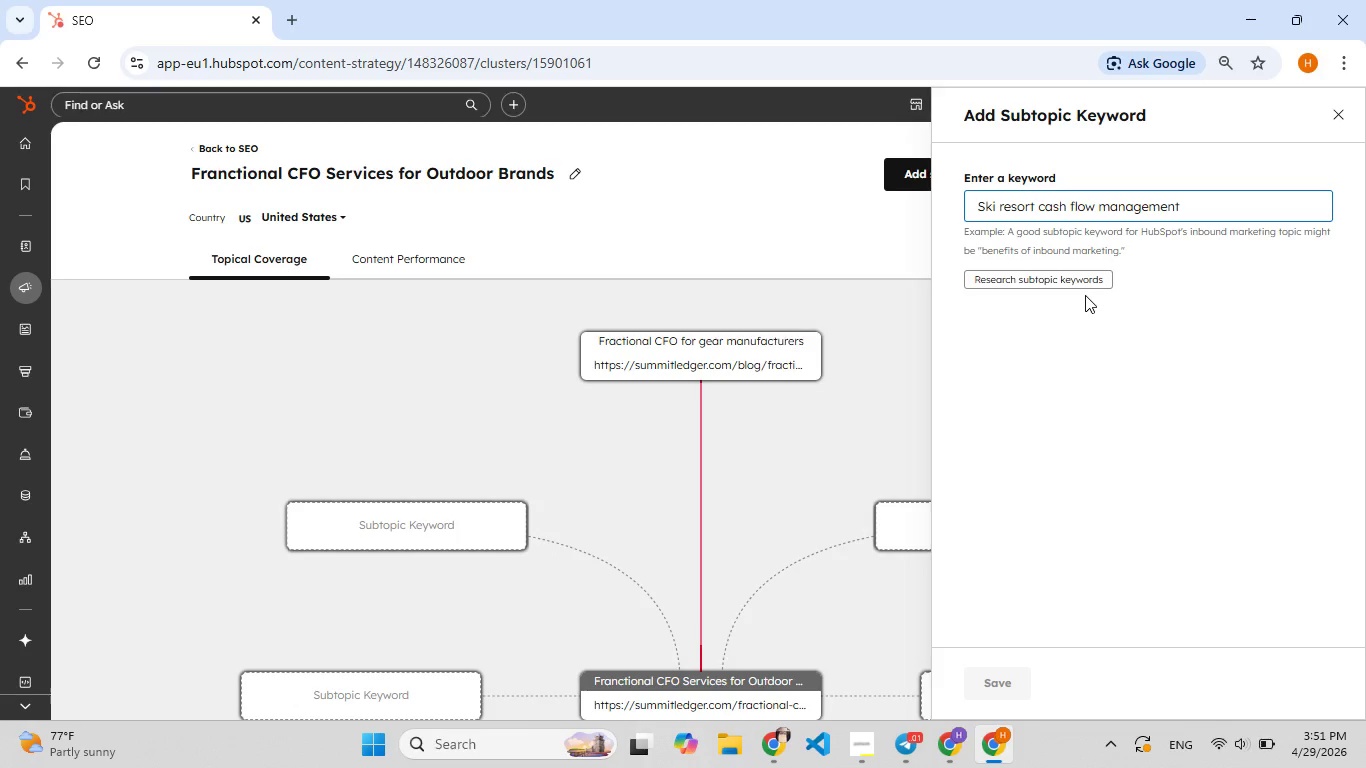 
wait(13.01)
 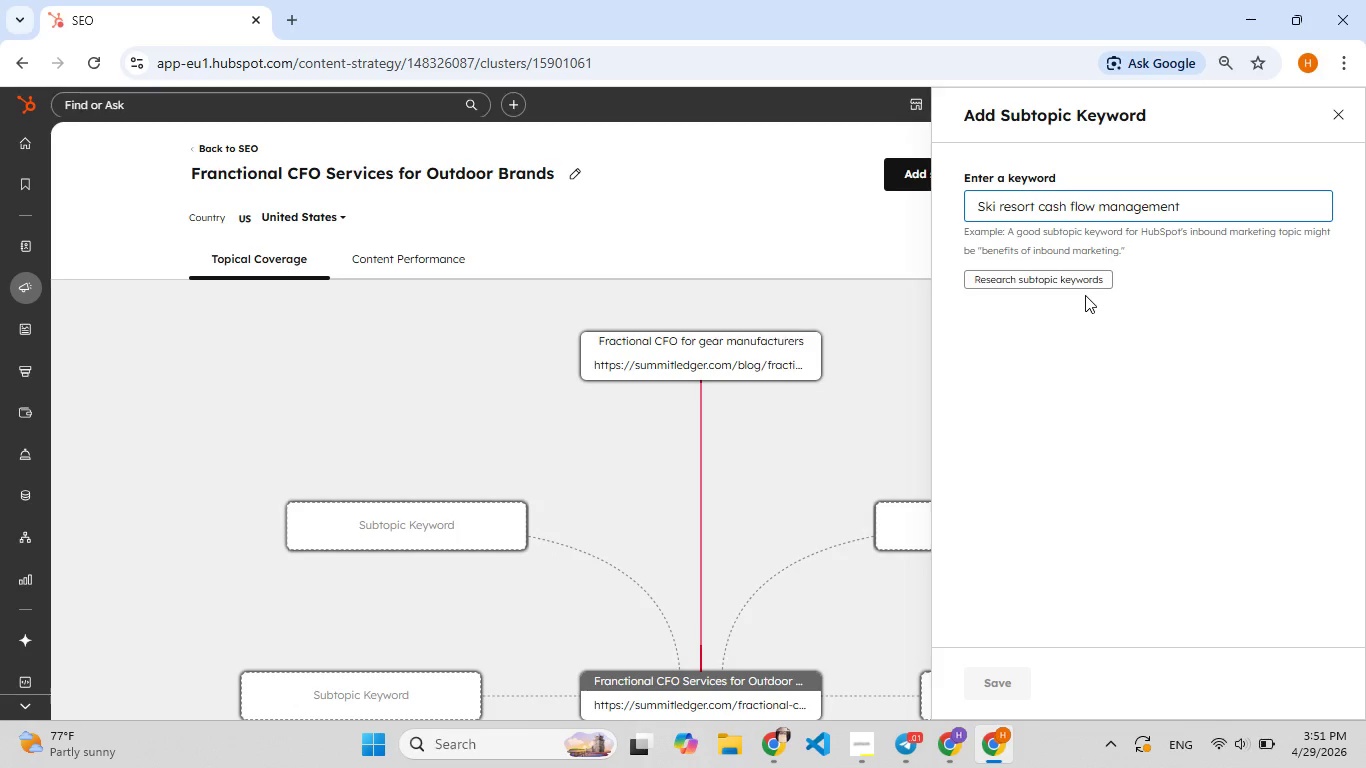 
left_click([1074, 282])
 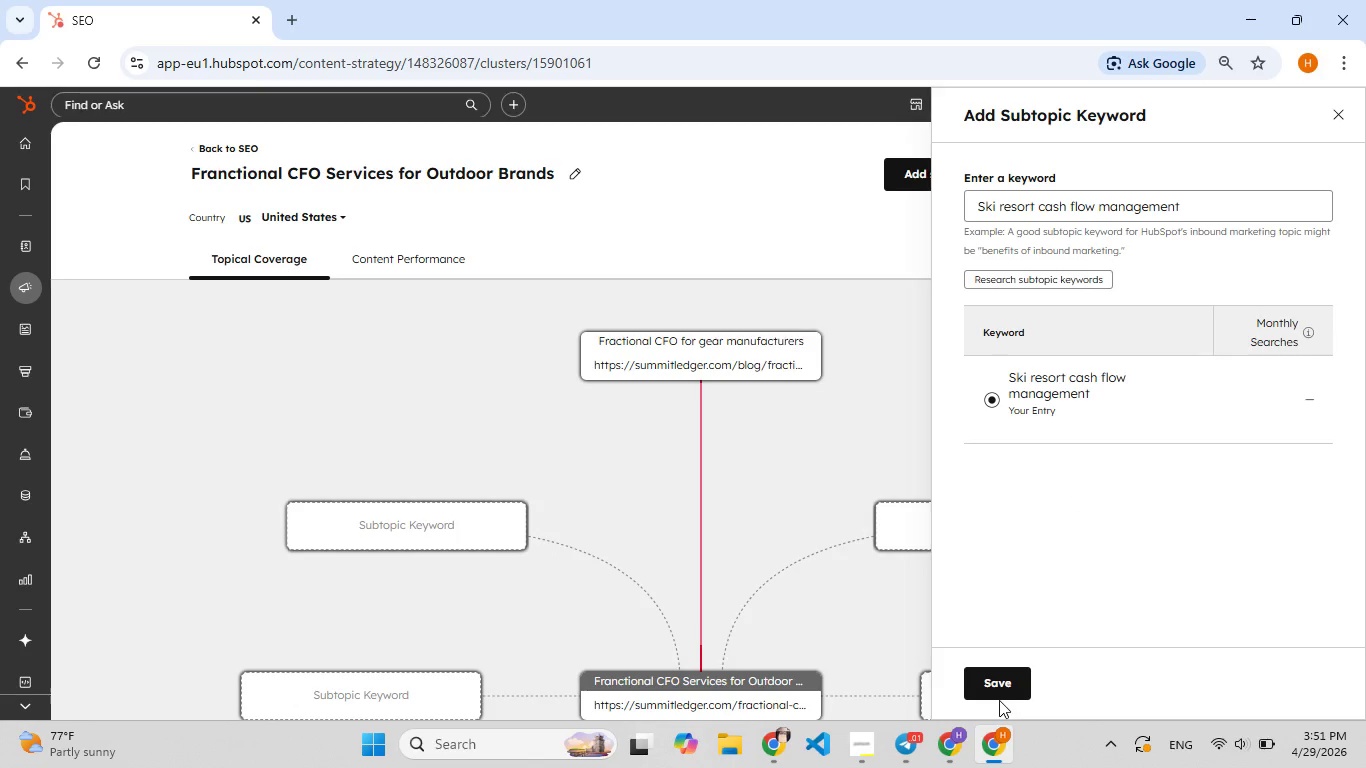 
mouse_move([1012, 648])
 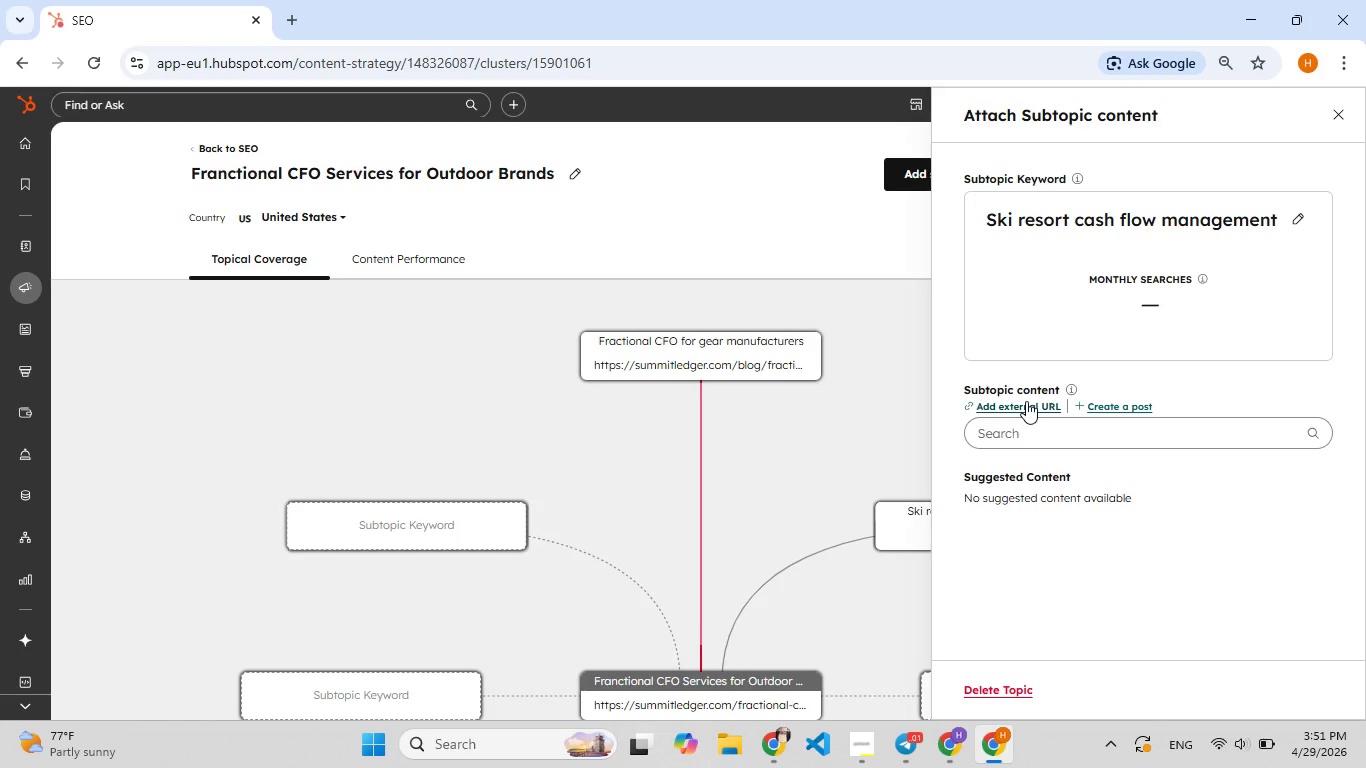 
left_click([1026, 401])
 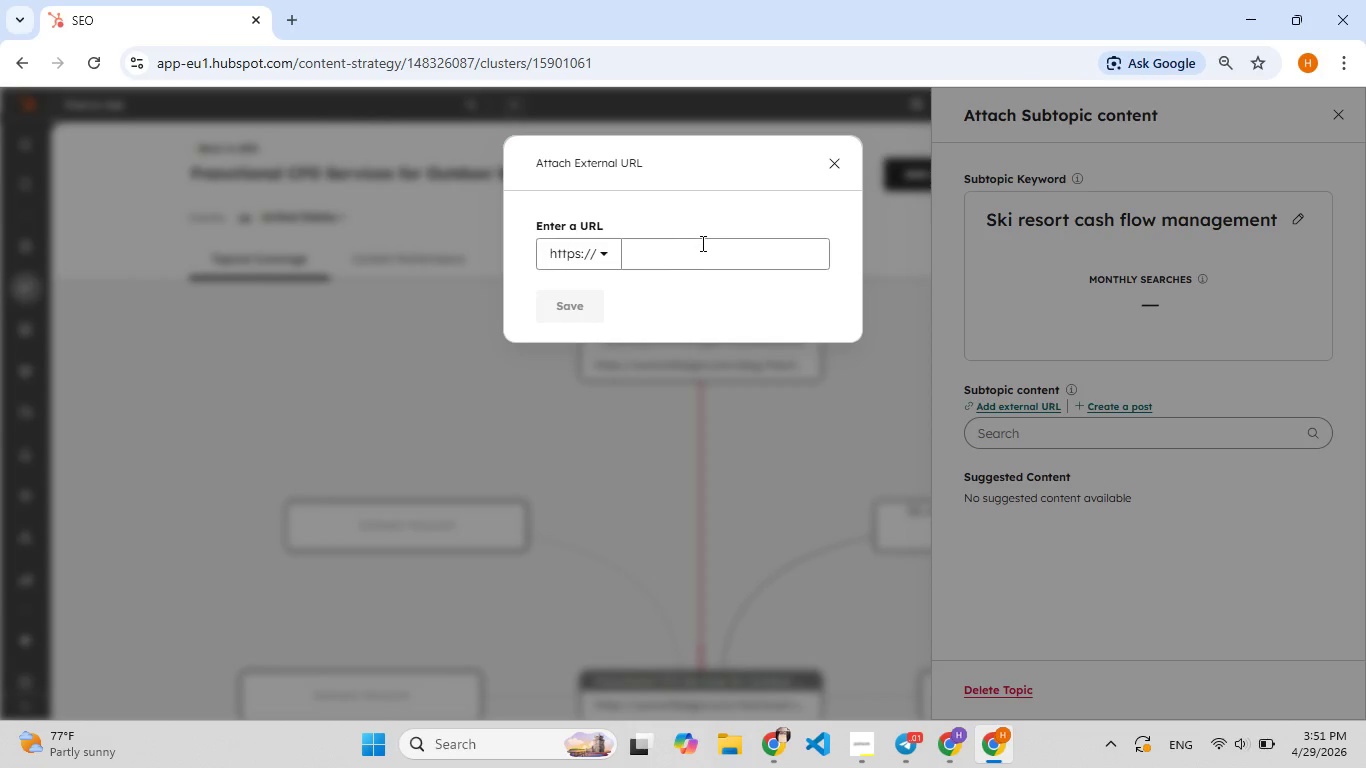 
left_click([700, 254])
 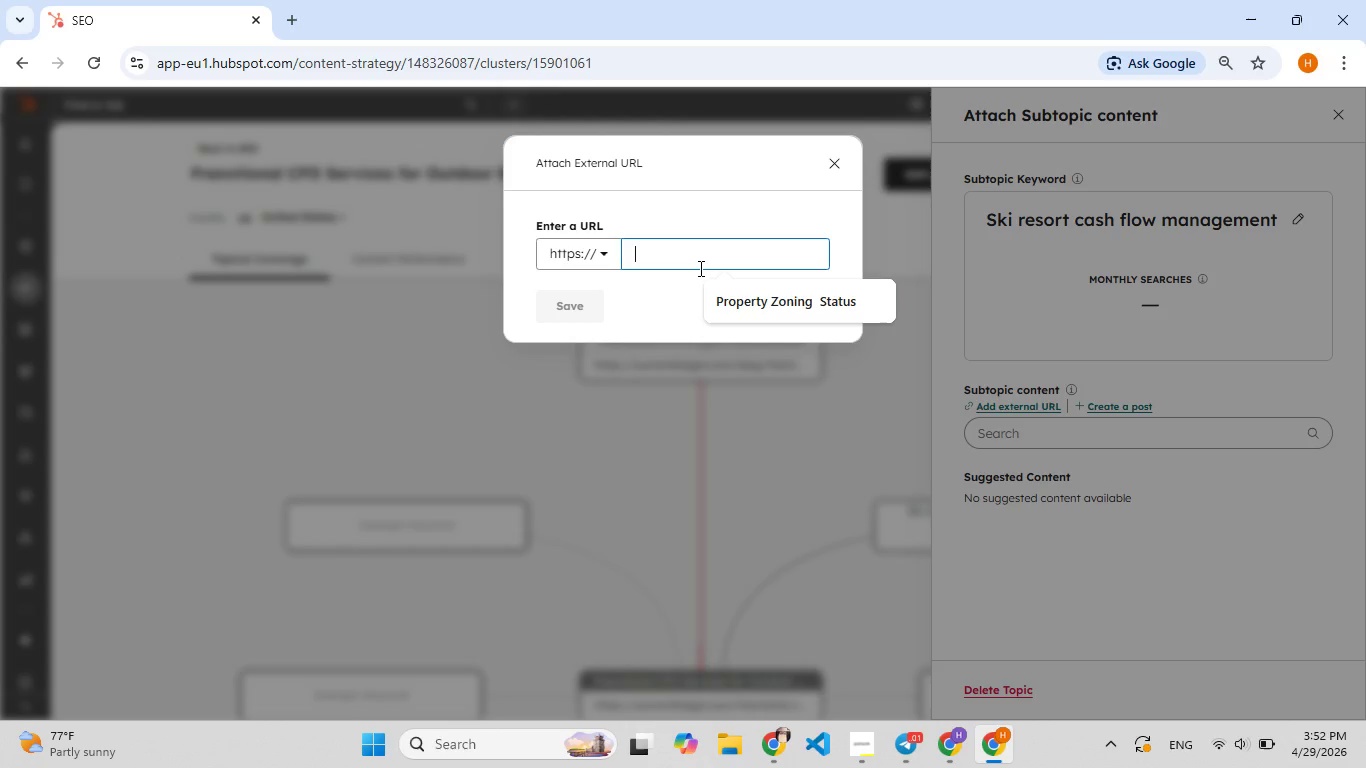 
wait(37.98)
 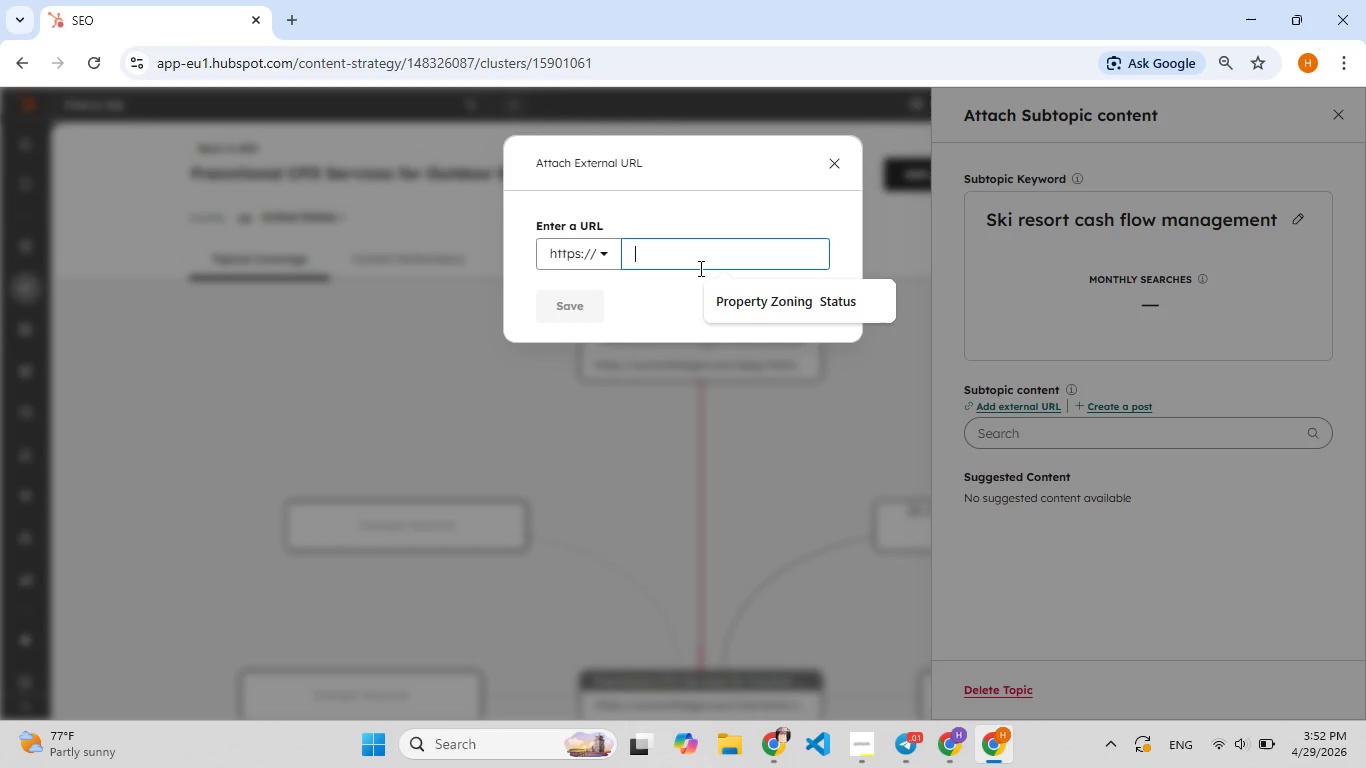 
type(summit)
 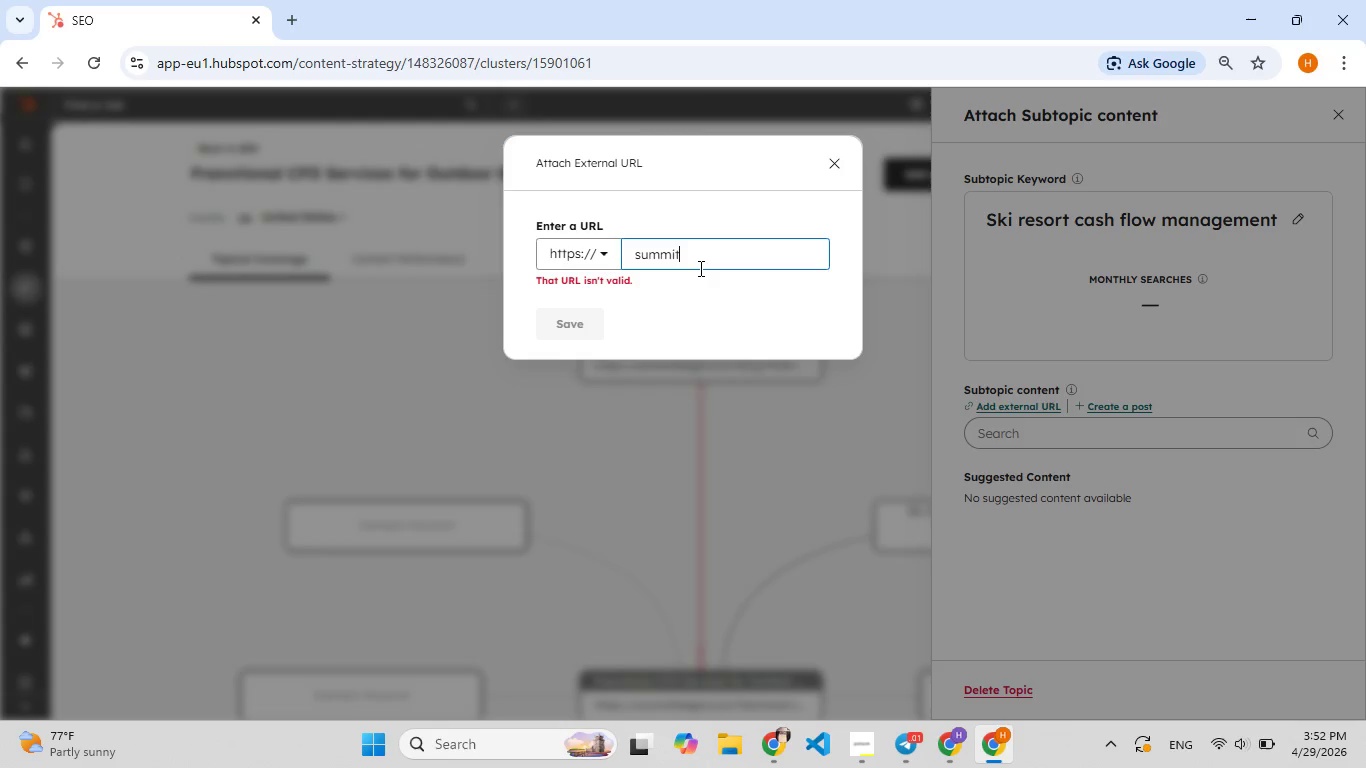 
type(ledg[F8]er.com)
 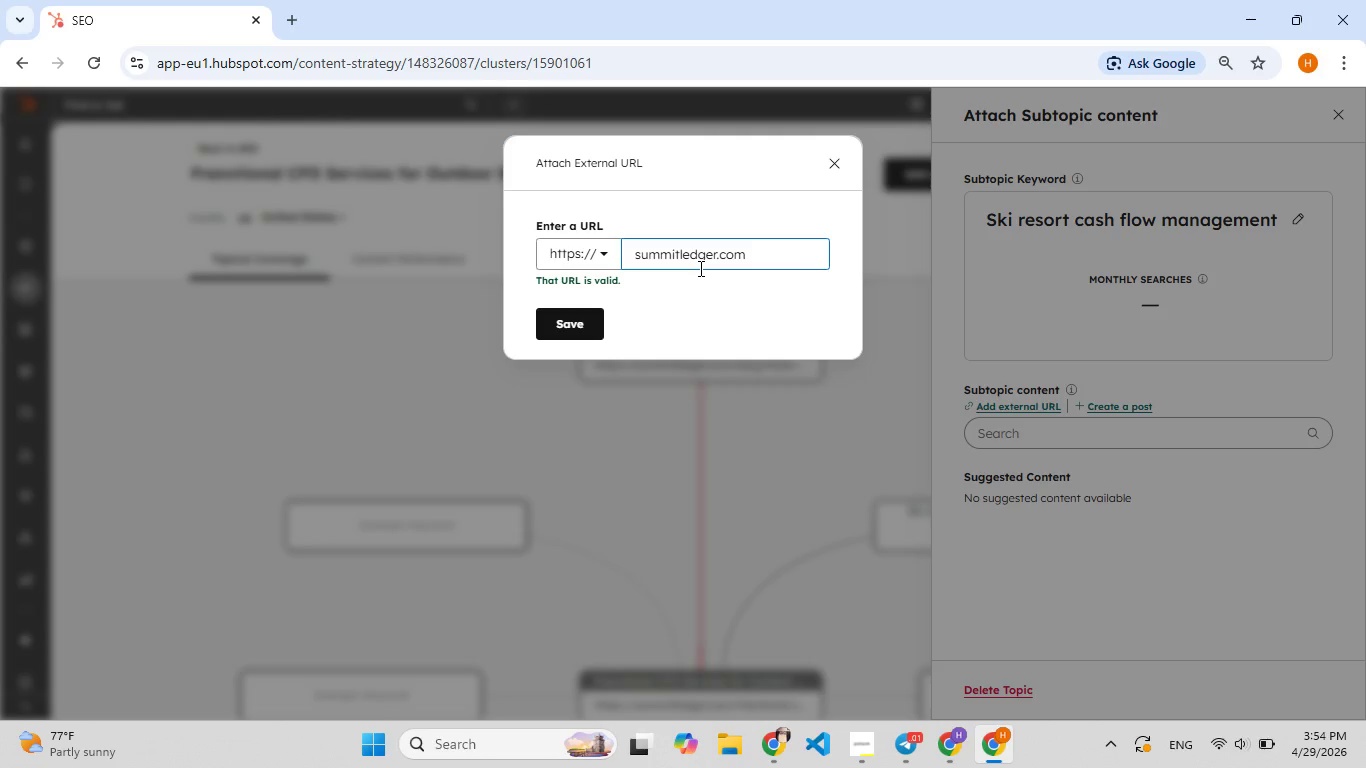 
wait(94.67)
 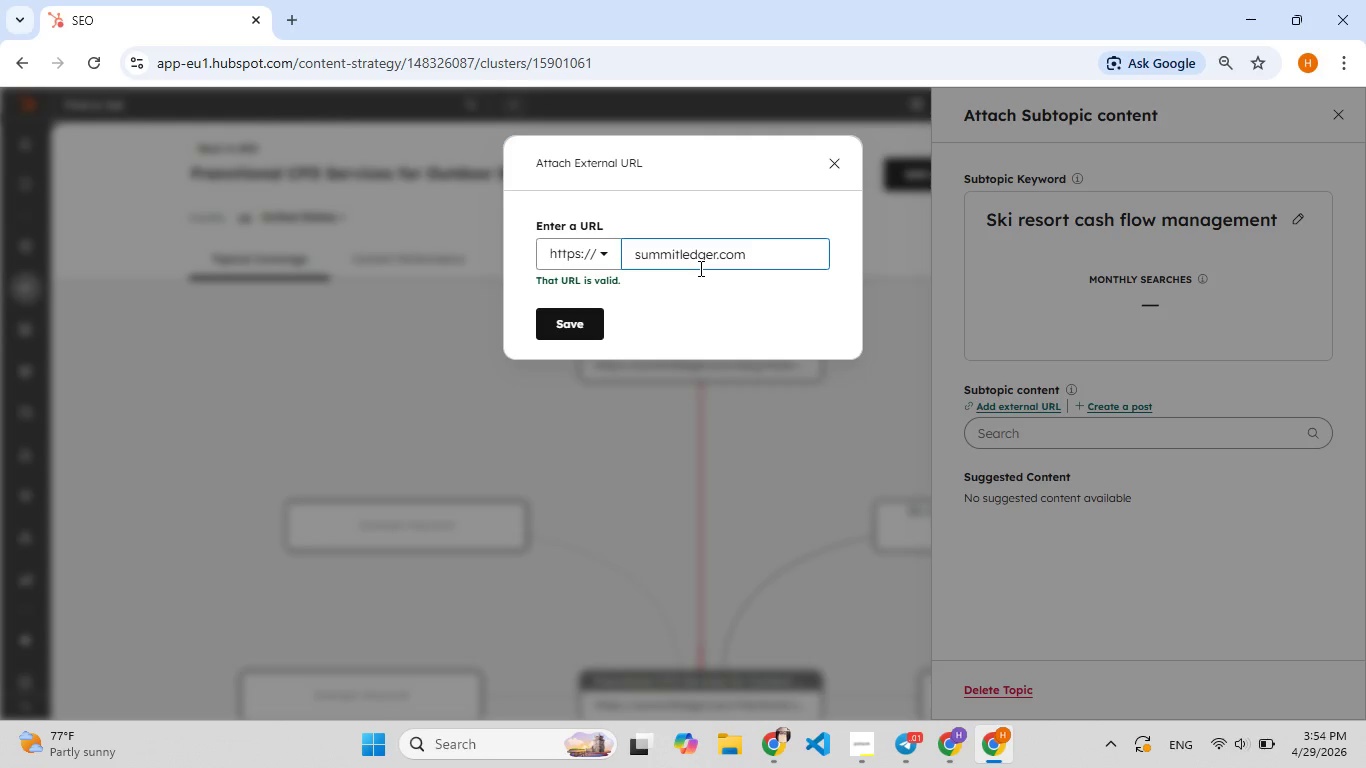 
type(/blo[F8]g)
 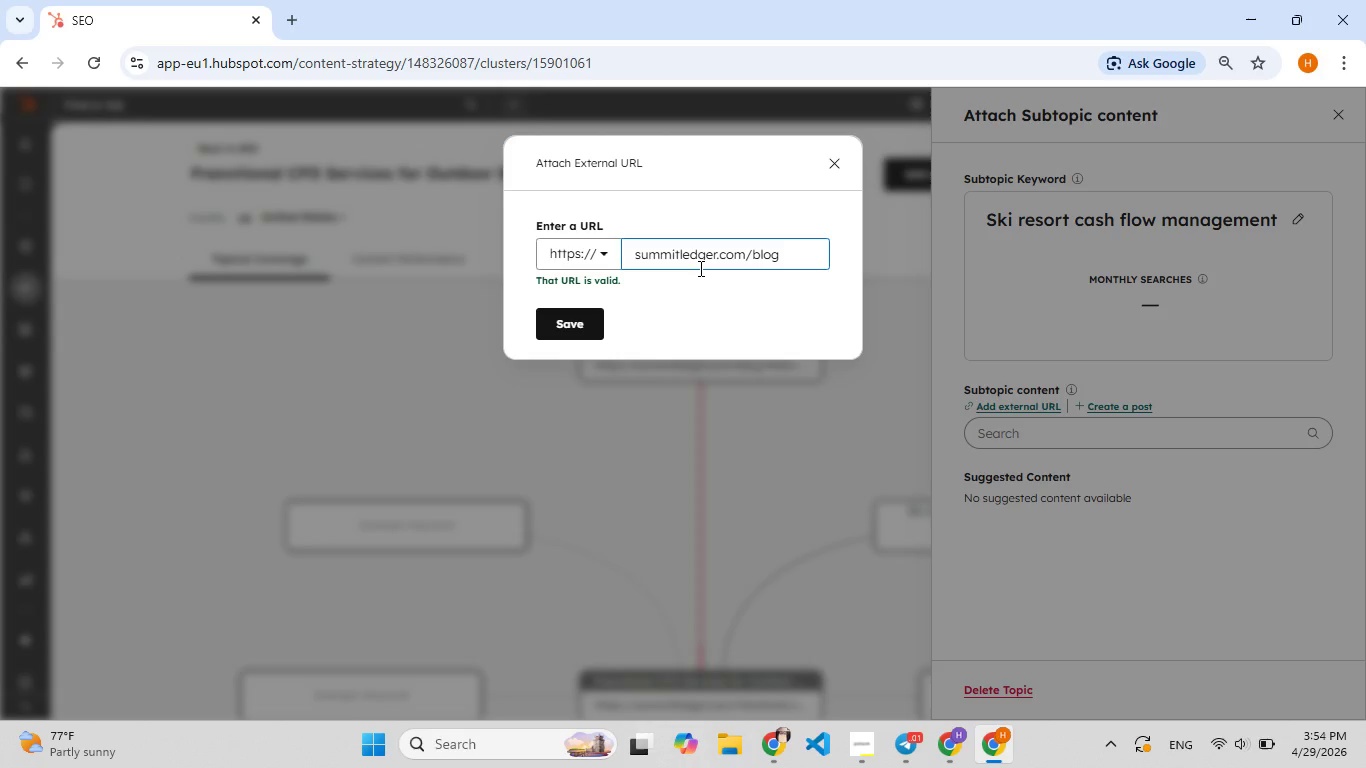 
type(.[F9])
key(Backspace)
type(/n)
key(Backspace)
type([F9]bik)
 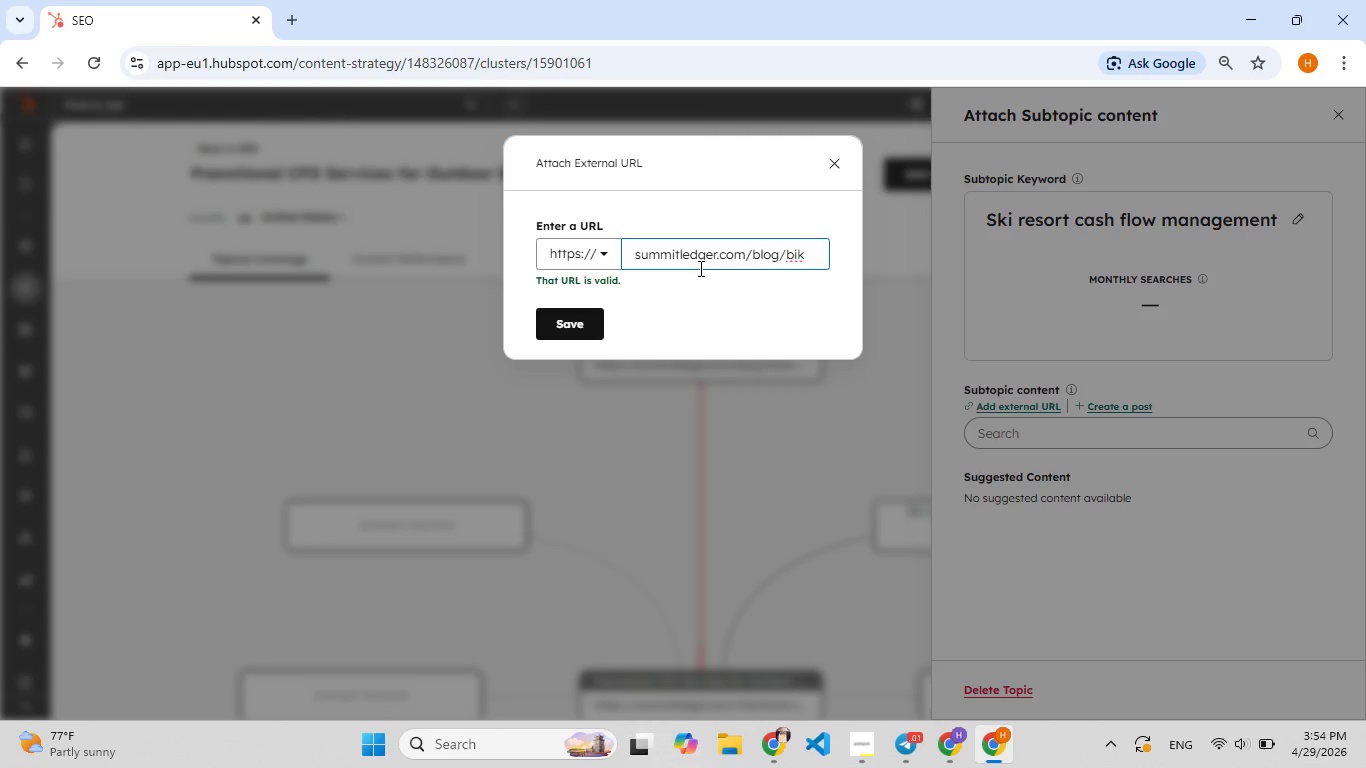 
wait(6.56)
 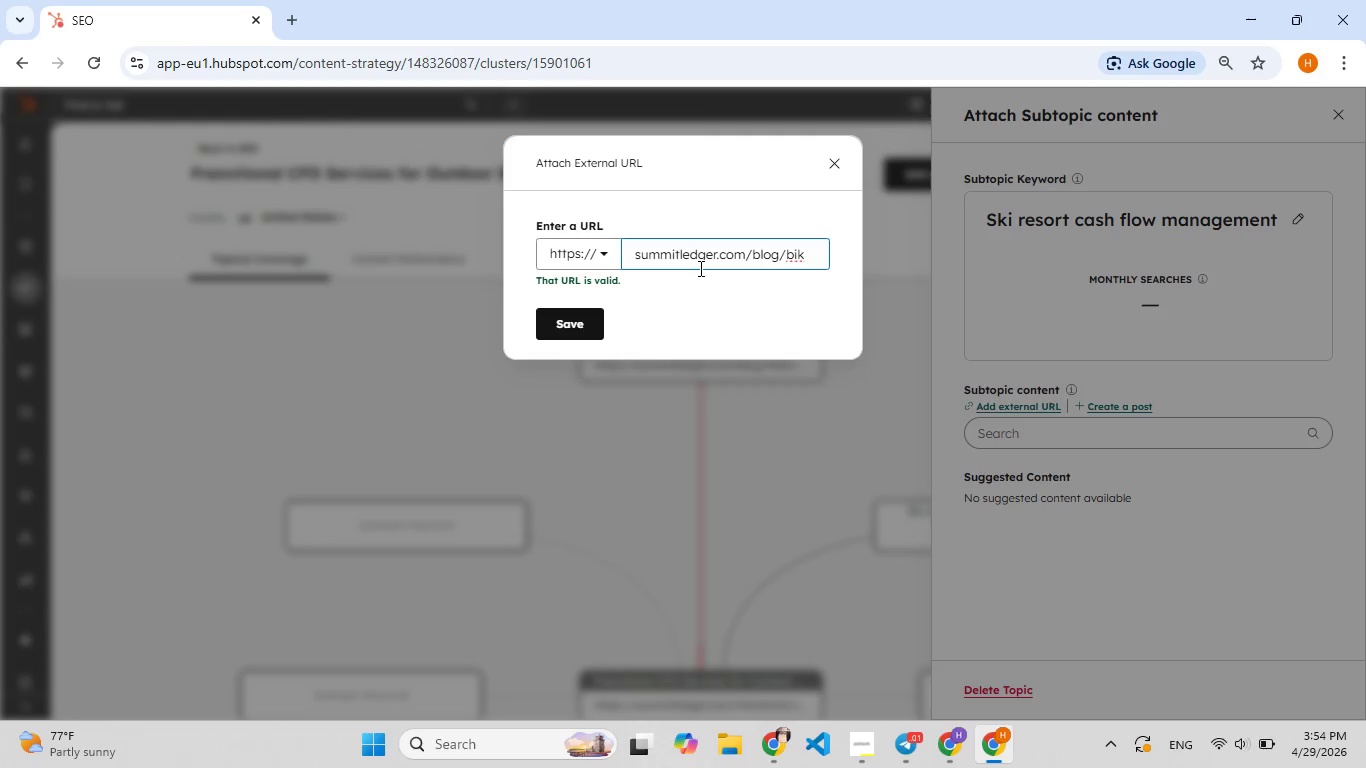 
key(E)
 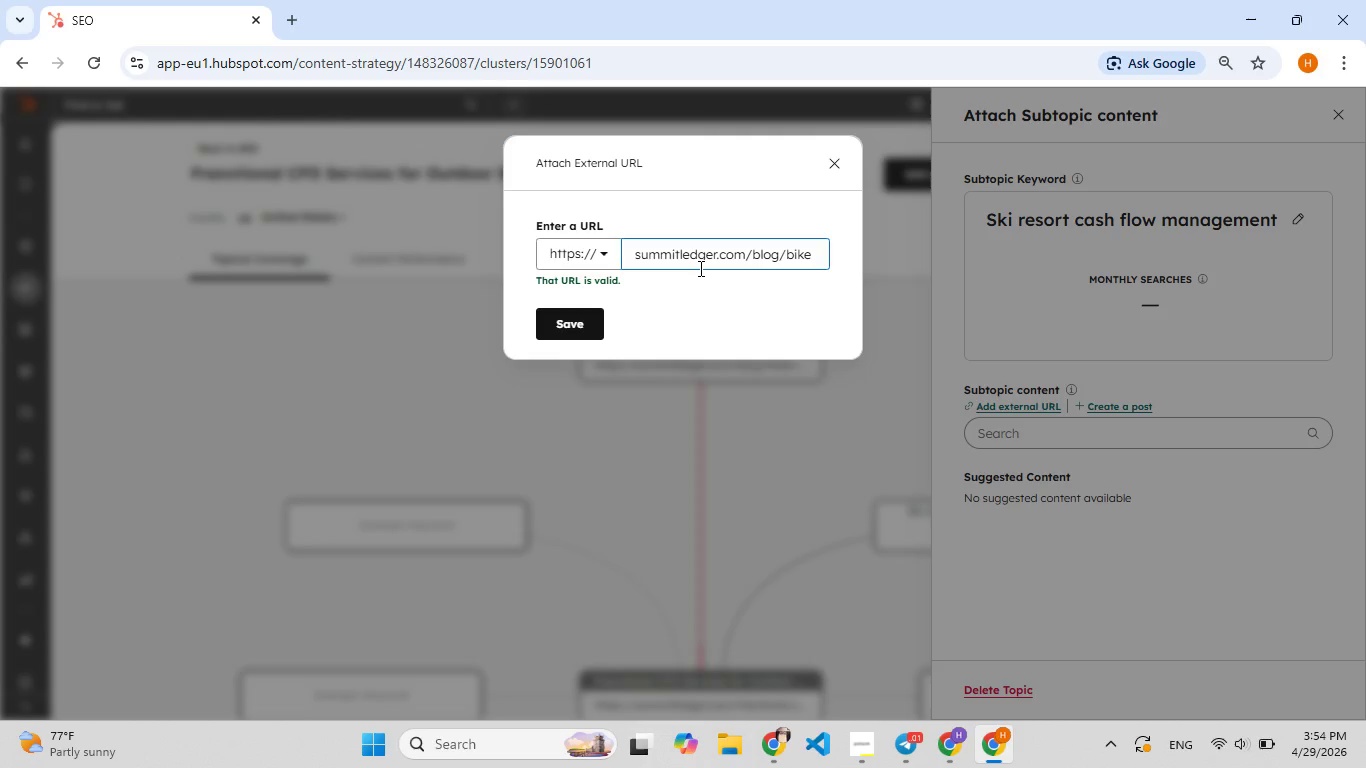 
type(-br)
 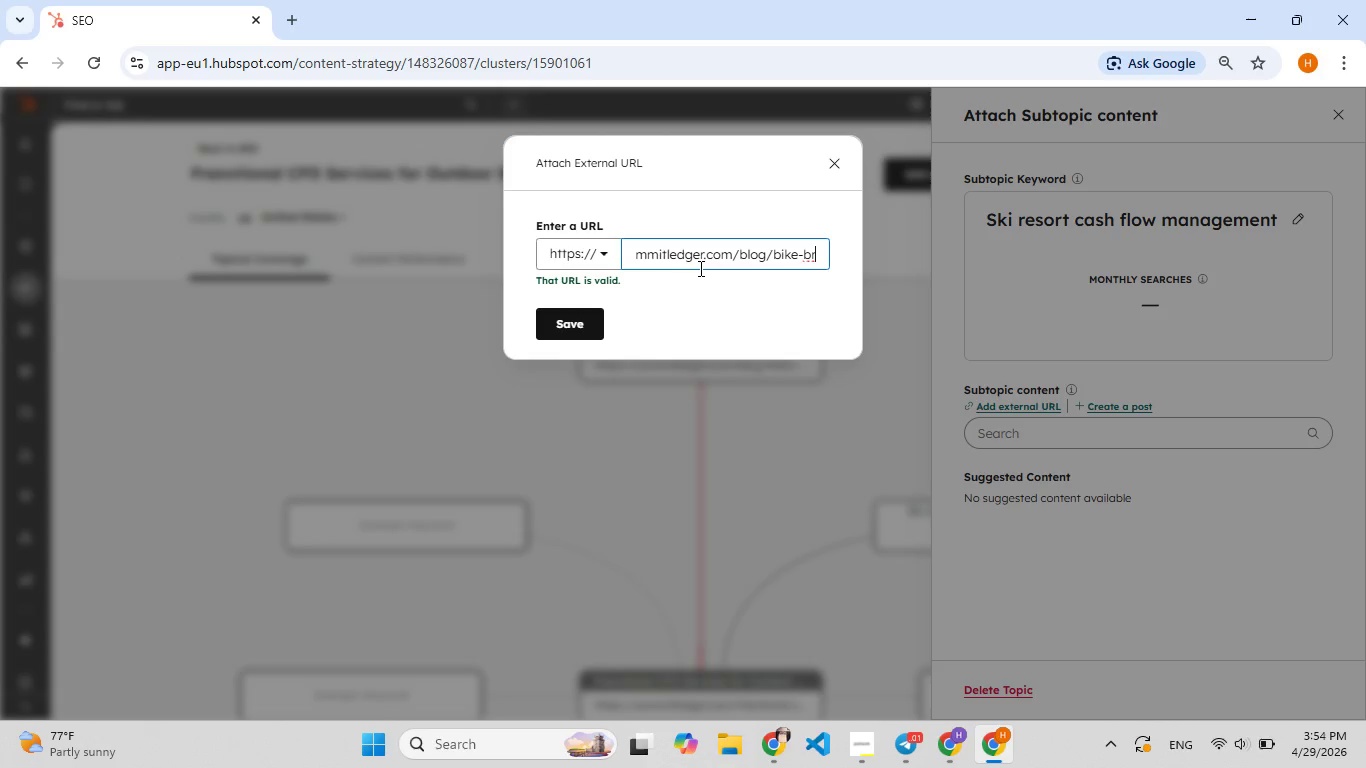 
wait(6.89)
 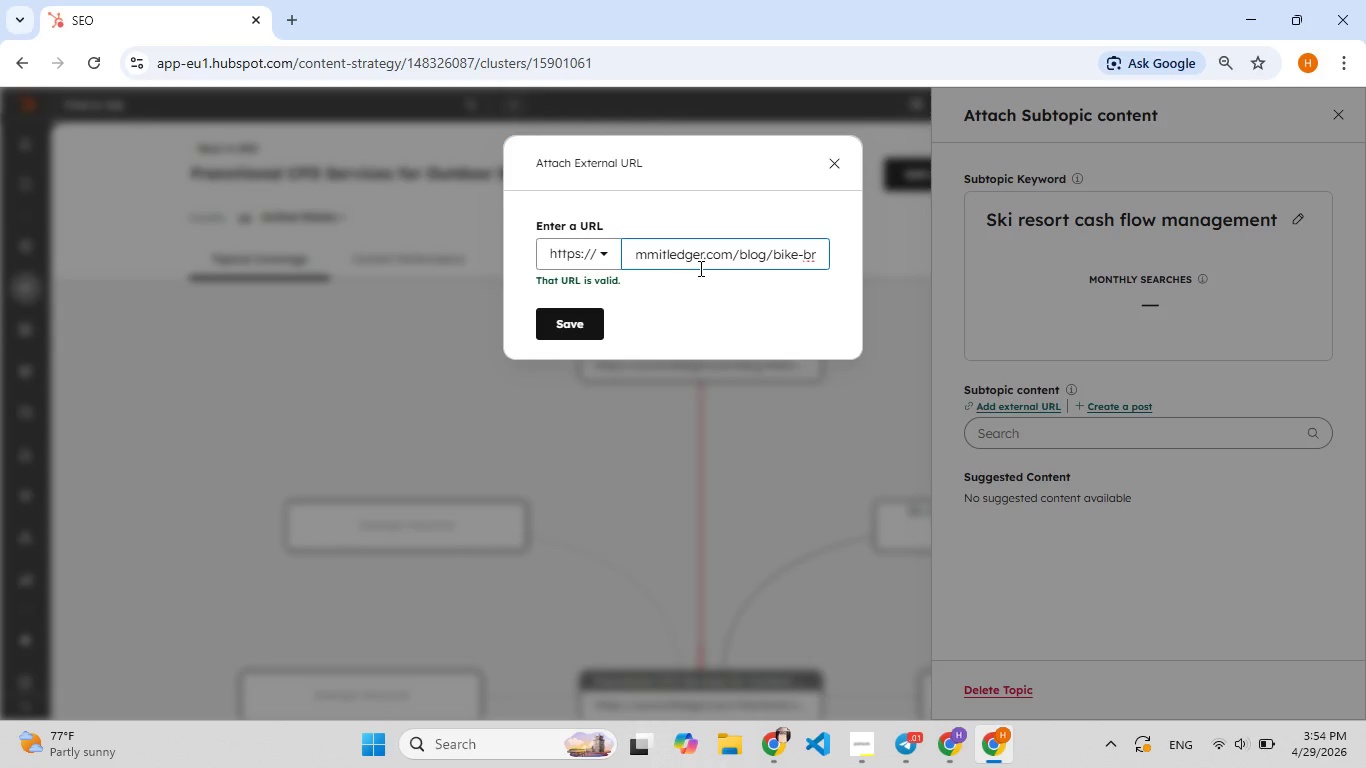 
type(and)
 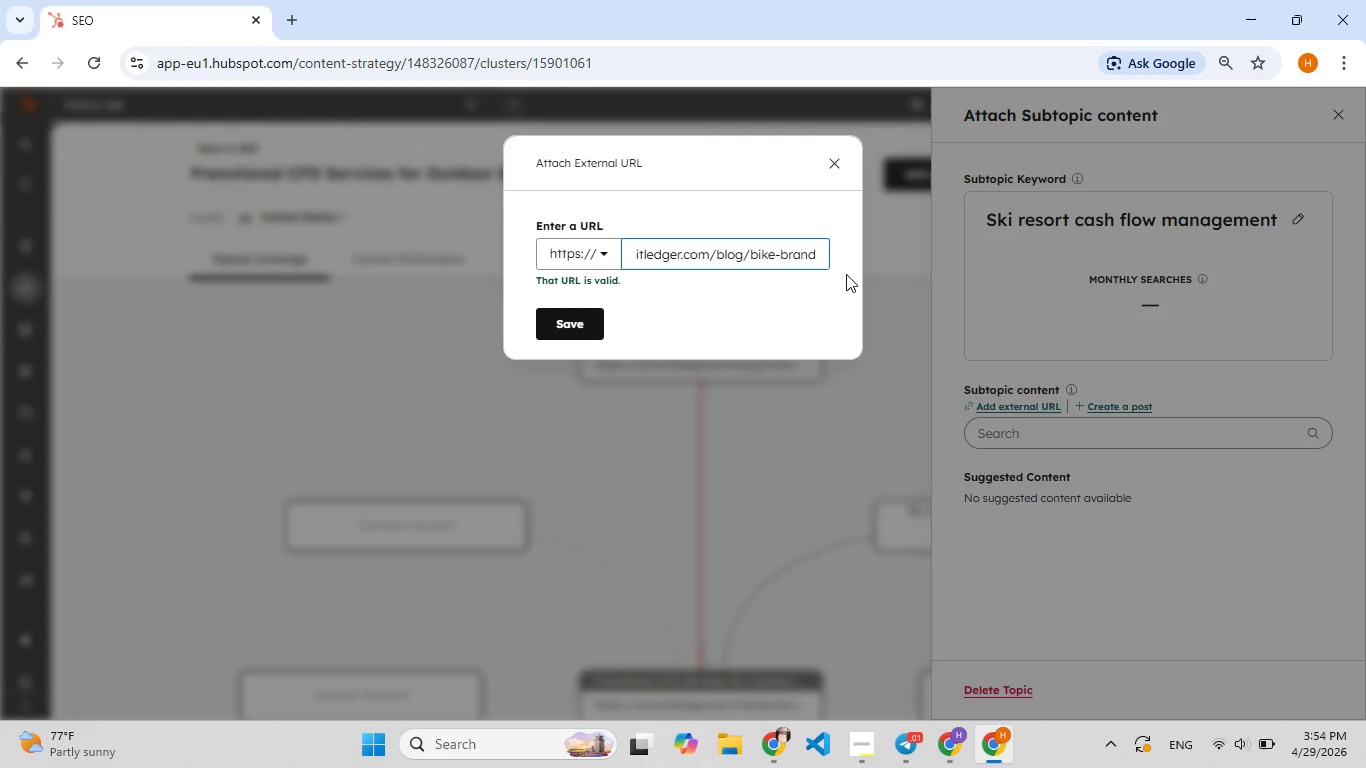 
wait(14.0)
 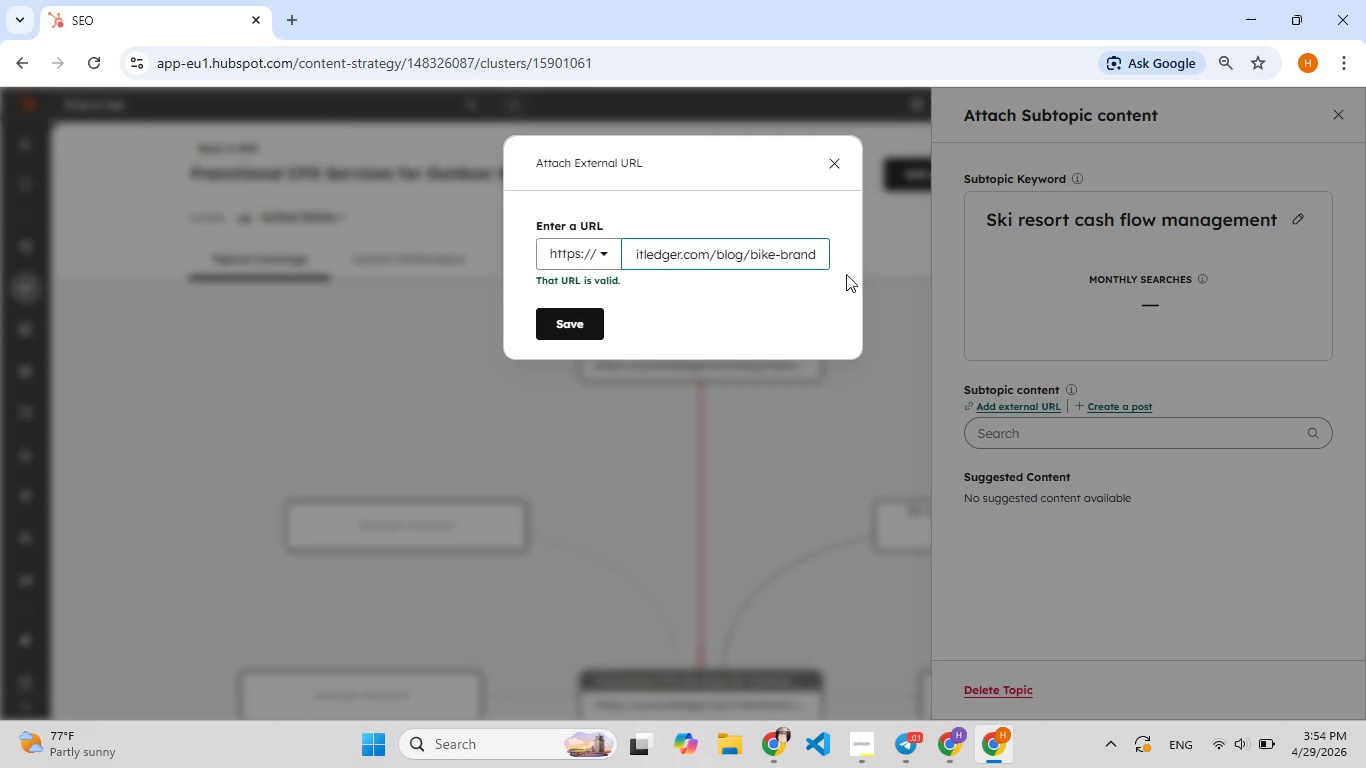 
left_click_drag(start_coordinate=[826, 252], to_coordinate=[717, 259])
 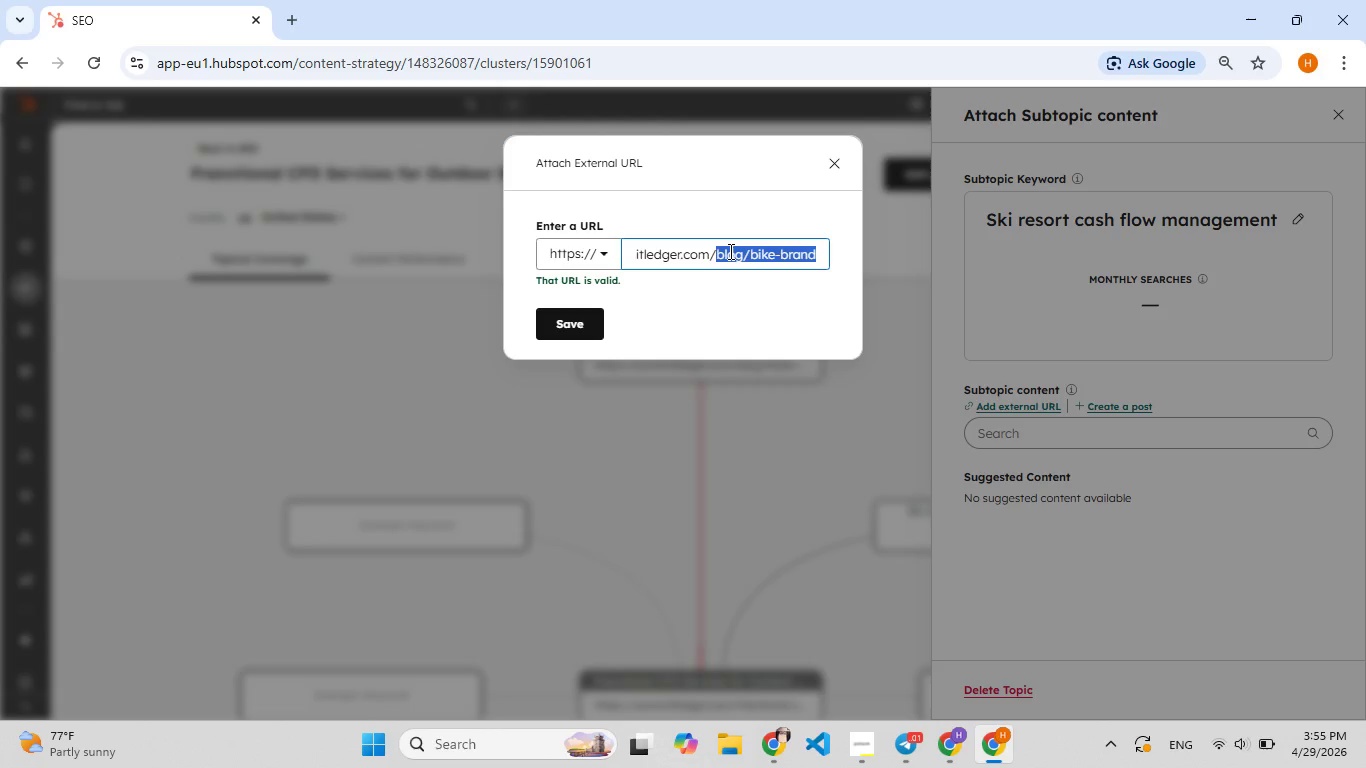 
key(Control+X)
 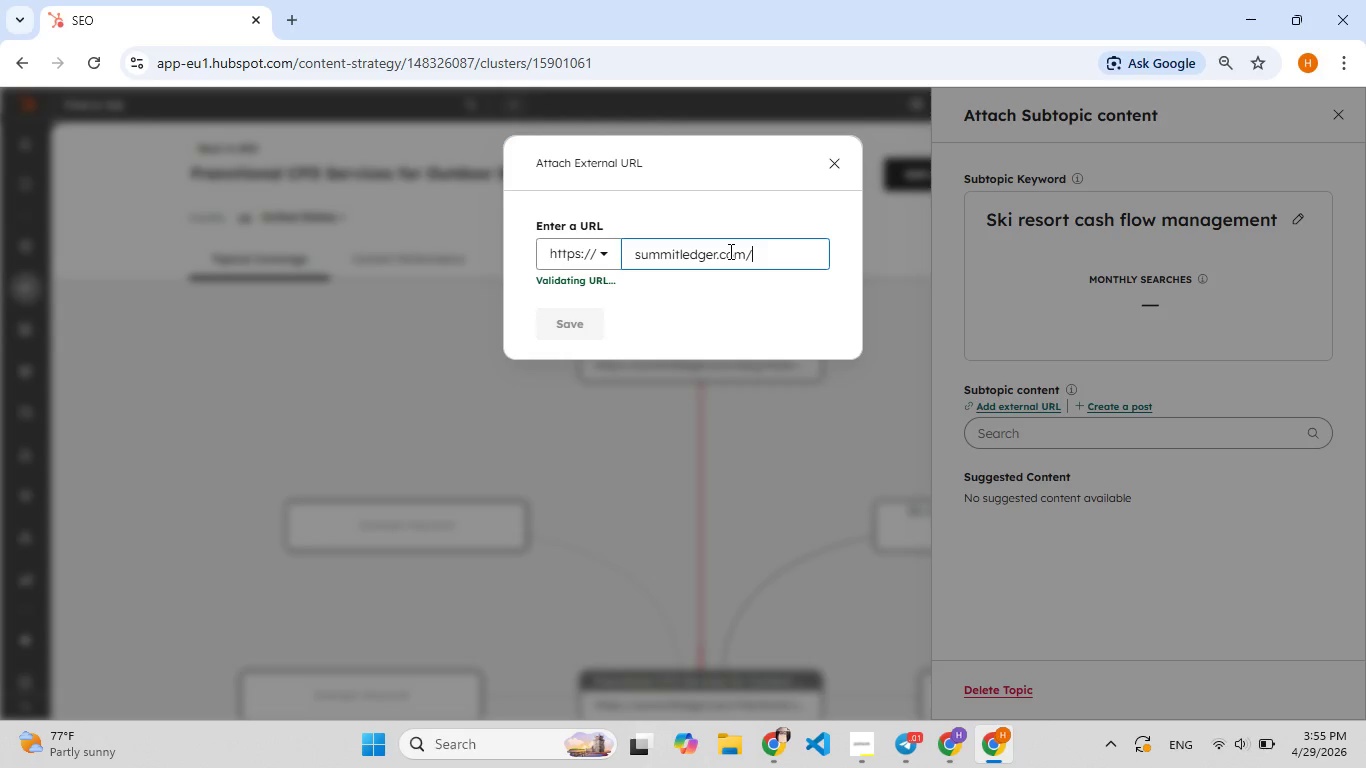 
type(skit)
 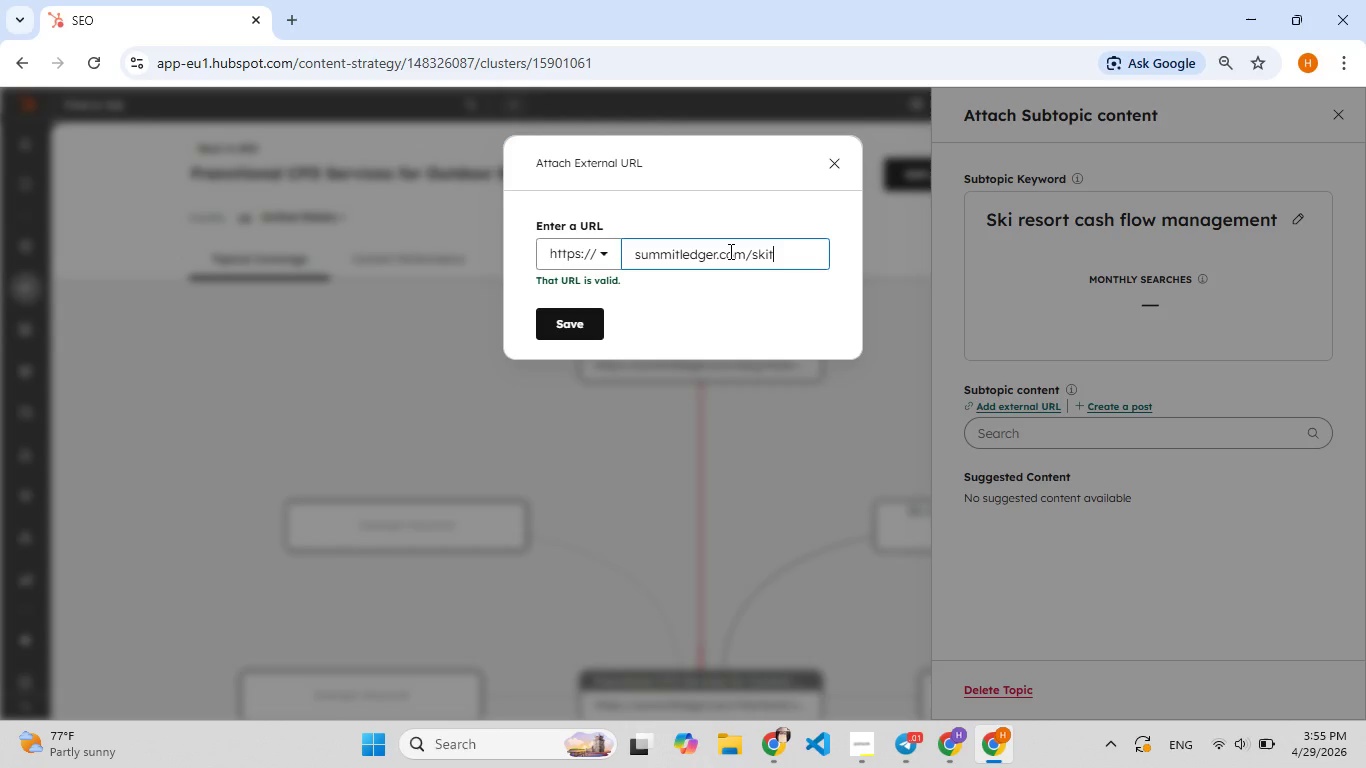 
key(F9)
 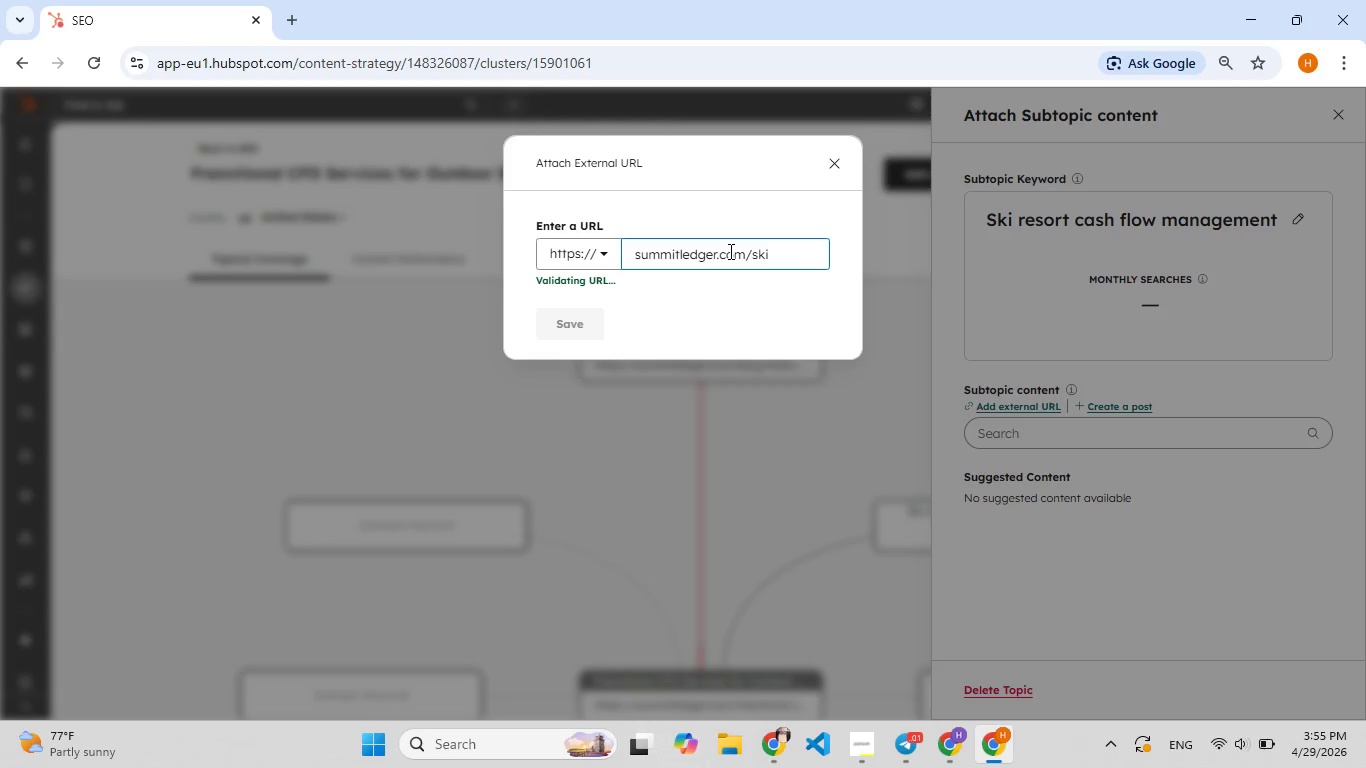 
key(Backspace)
 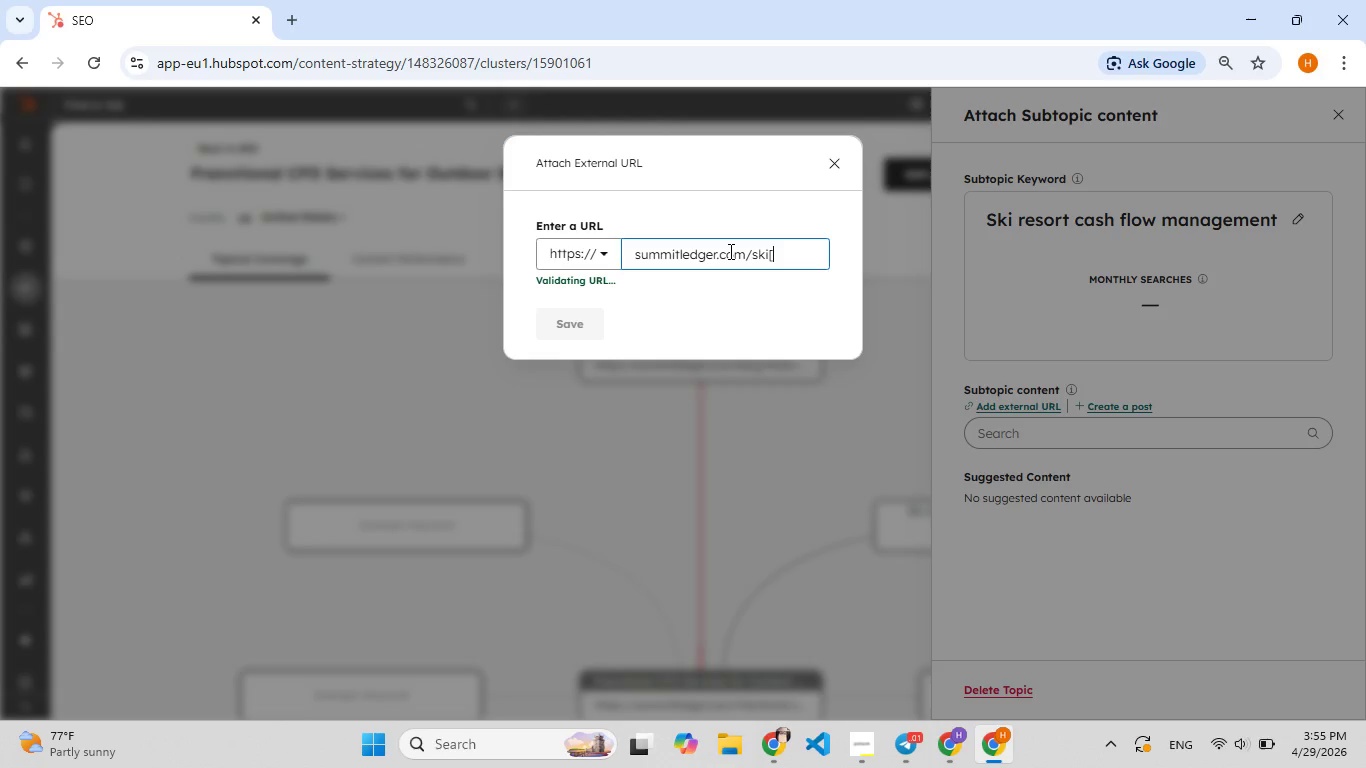 
key(BracketLeft)
 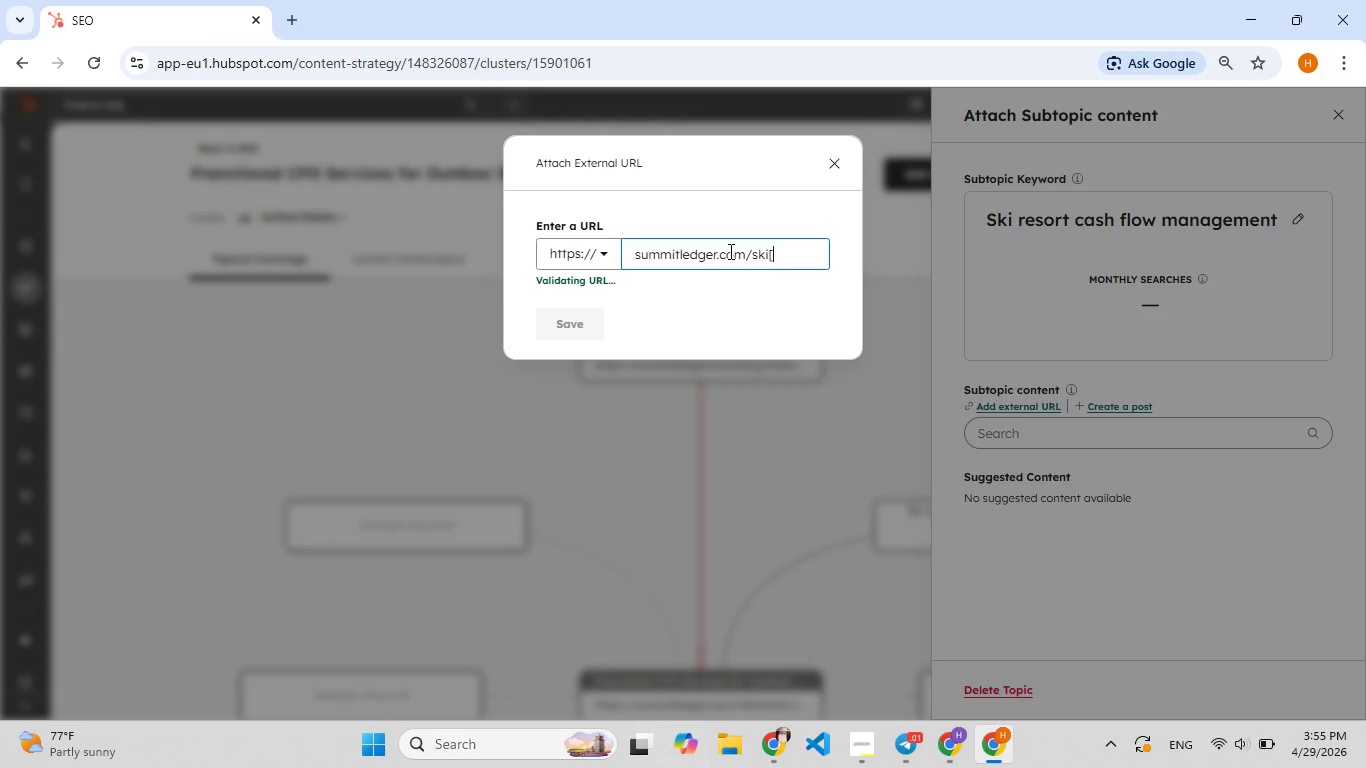 
key(R)
 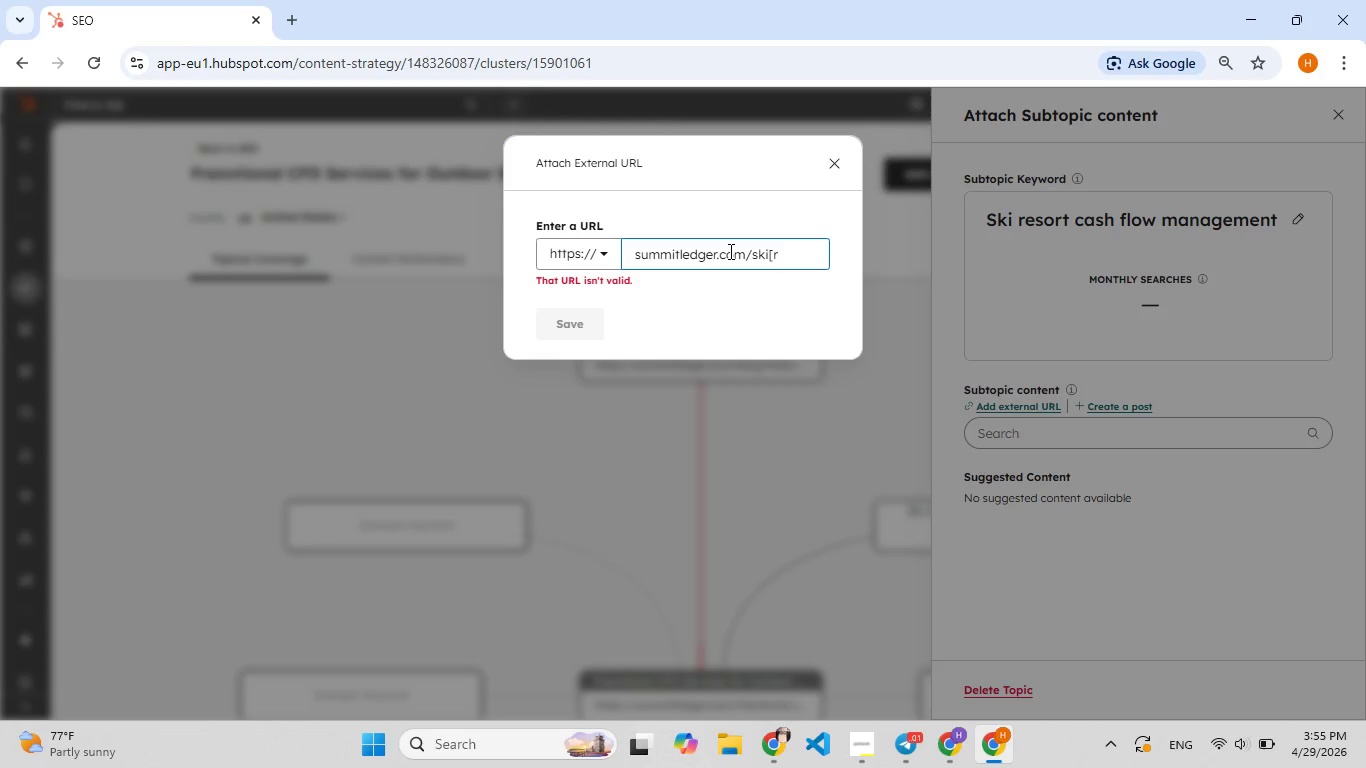 
wait(10.73)
 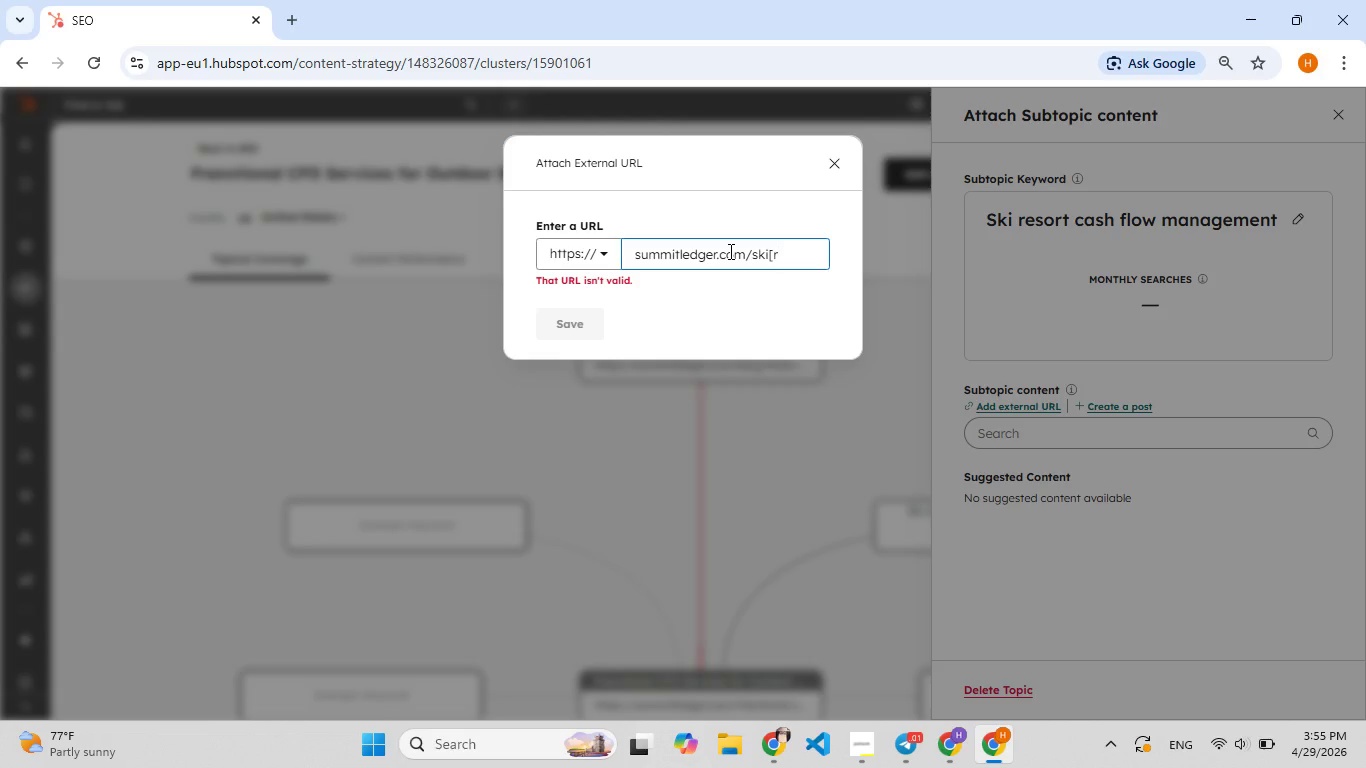 
key(Backspace)
type([F9][F9])
key(Backspace)
type(-resort-cas[F7]h-flow)
 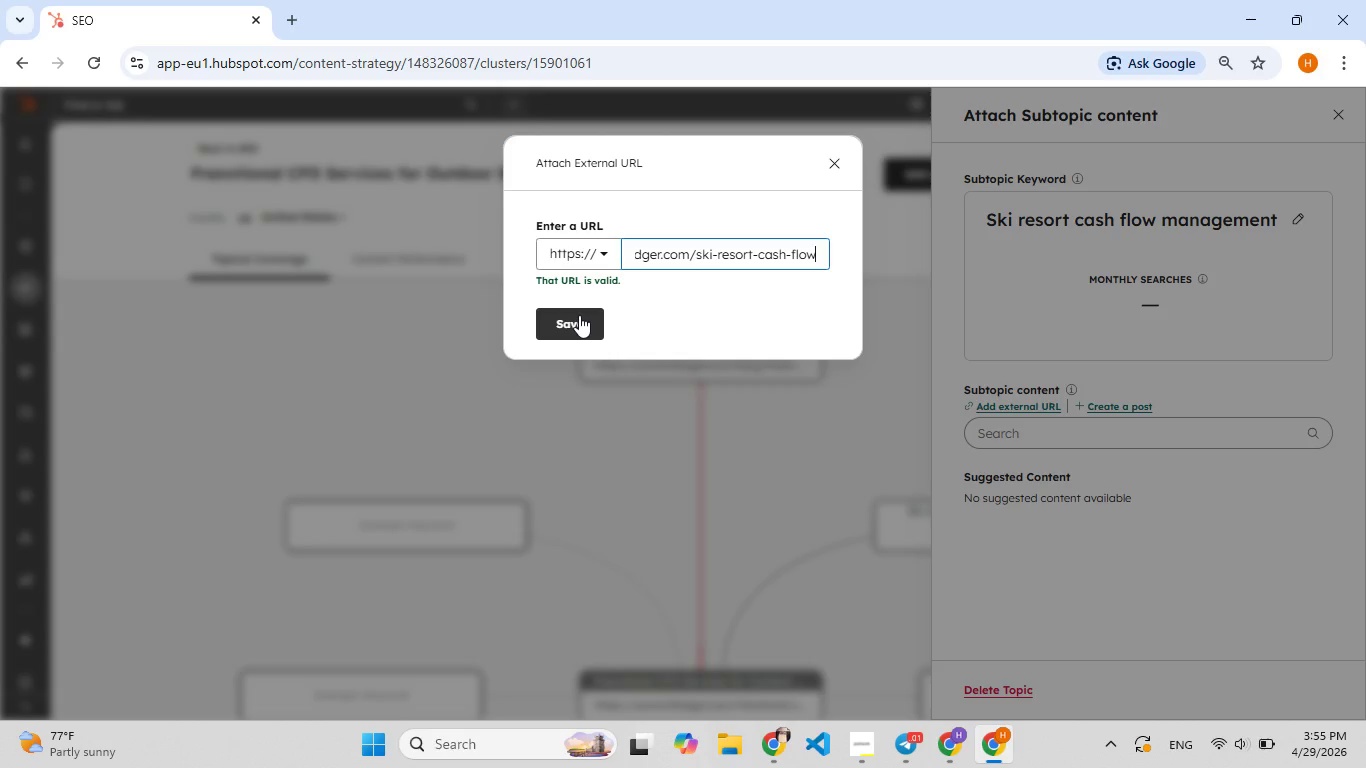 
wait(5.94)
 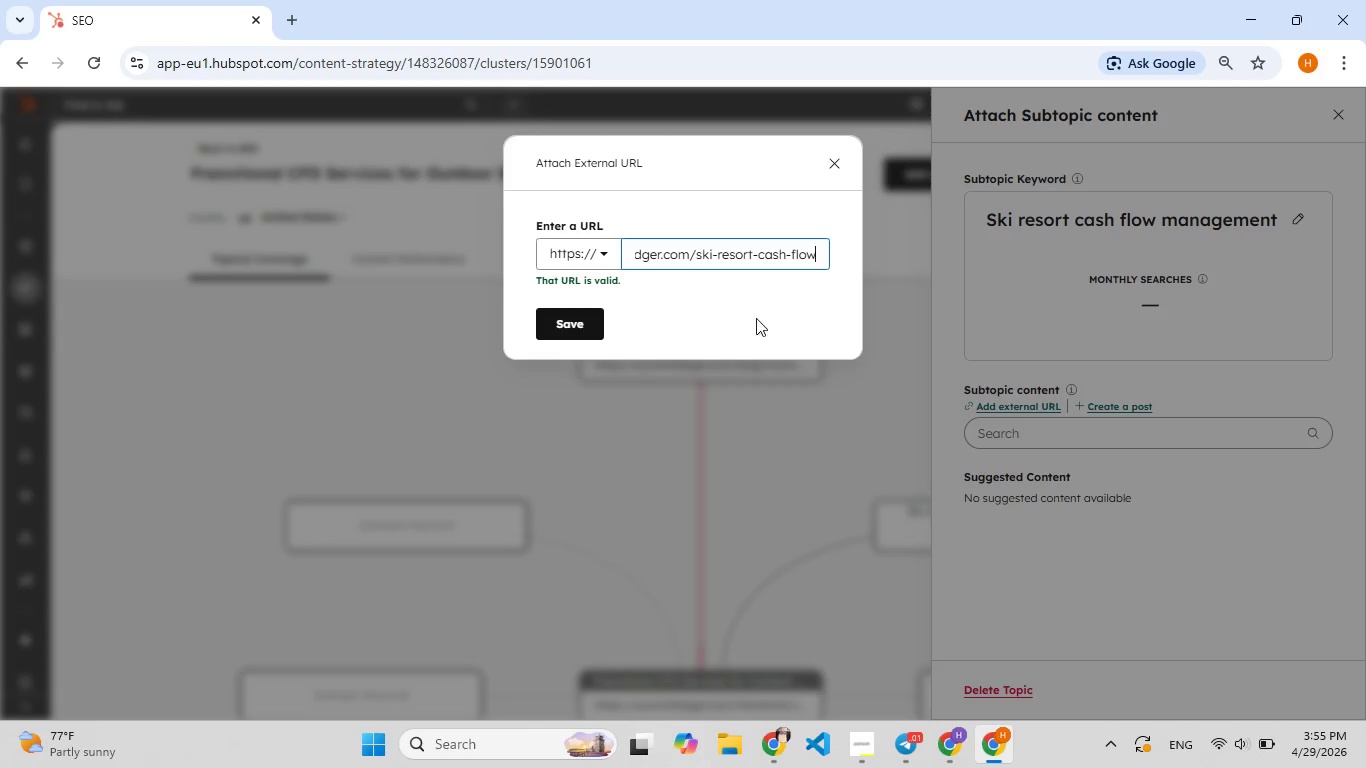 
left_click([579, 315])
 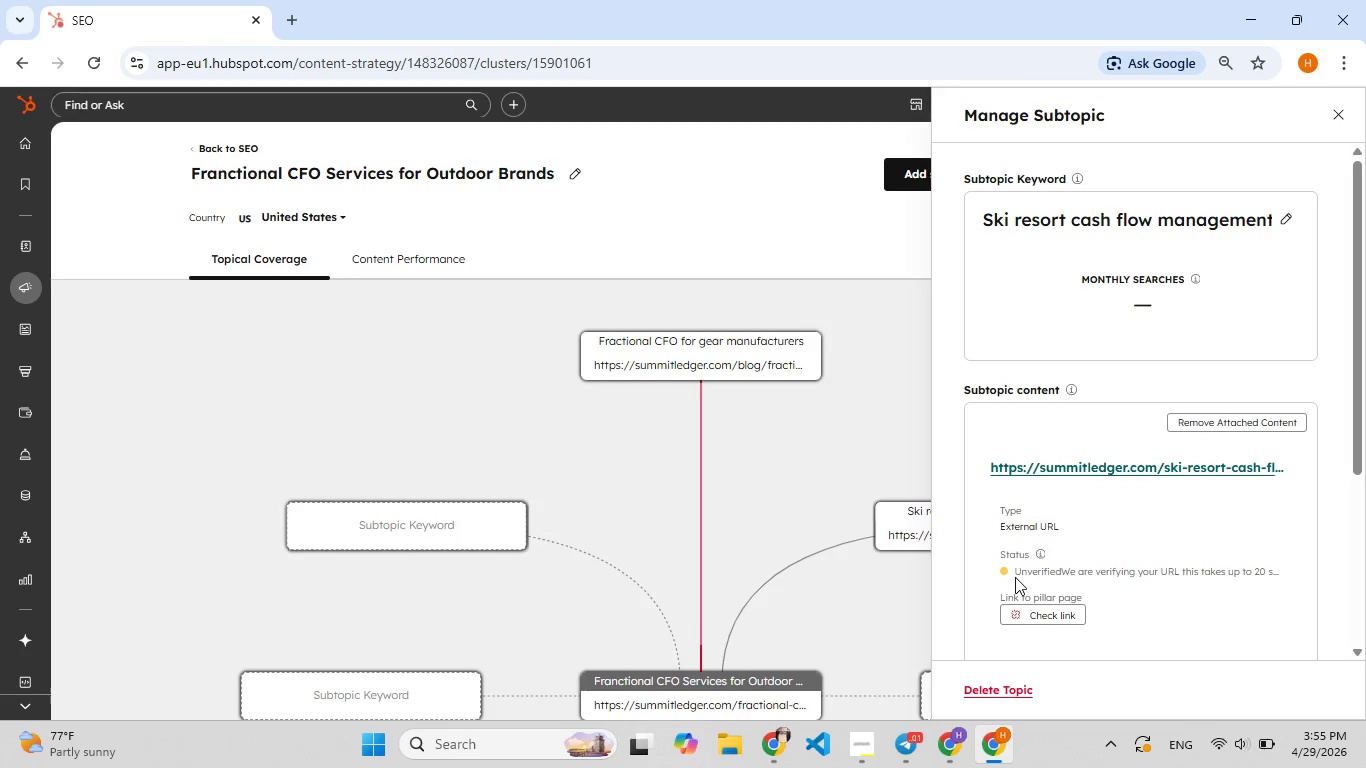 
left_click([1020, 492])
 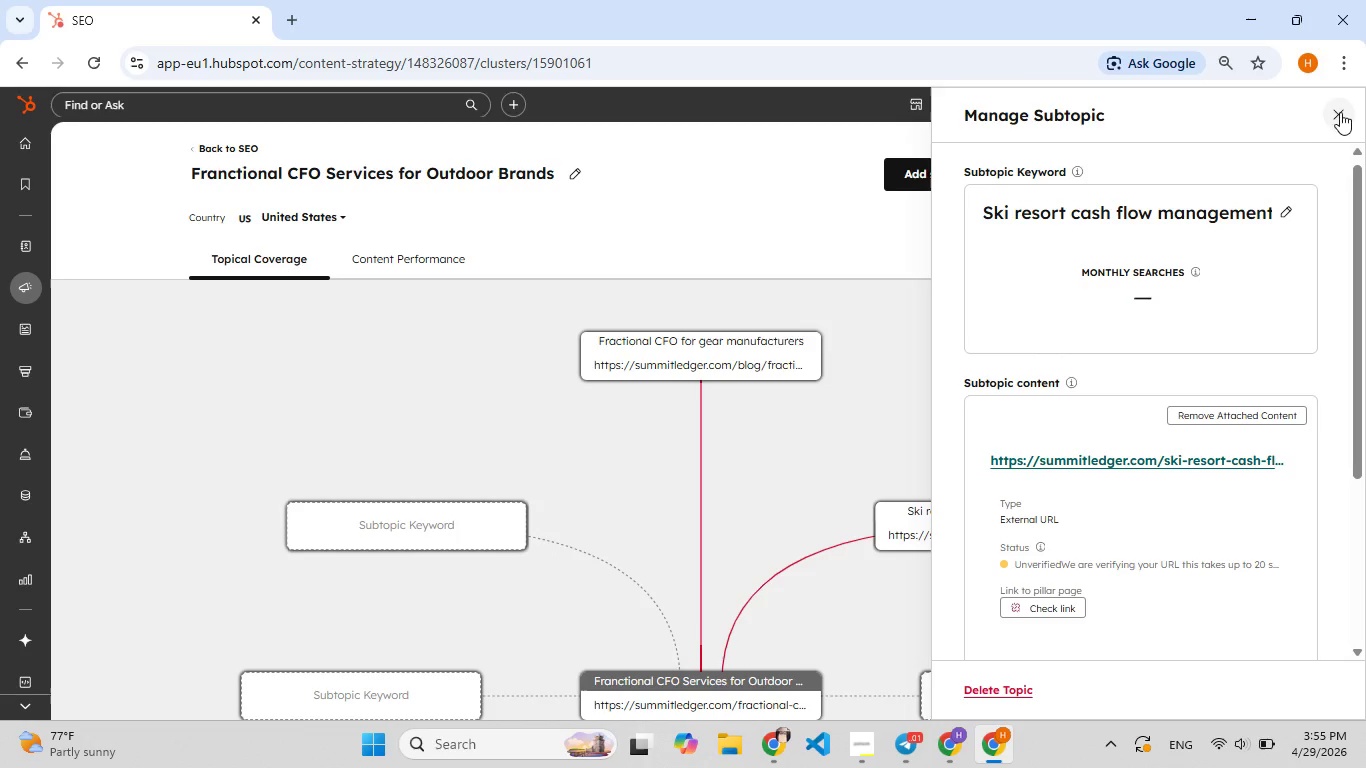 
left_click([1344, 109])
 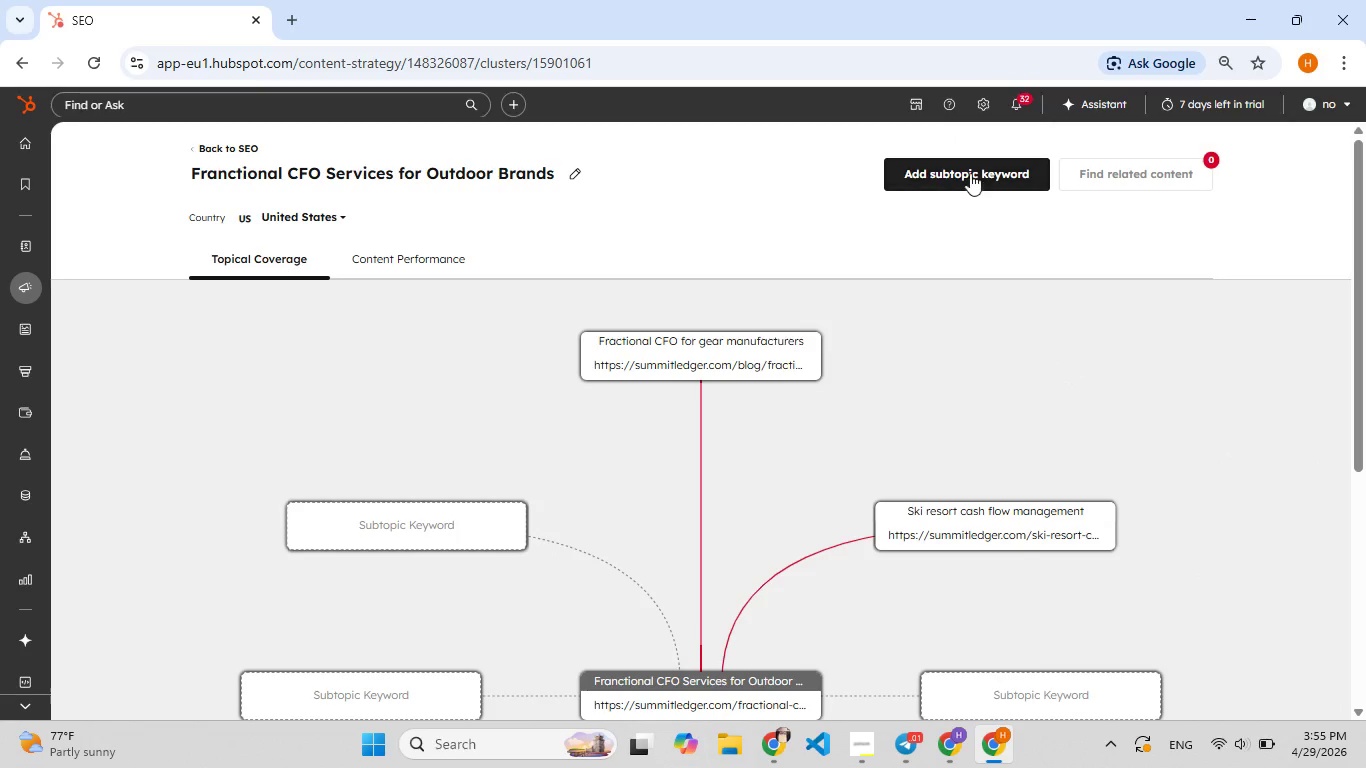 
left_click([970, 166])
 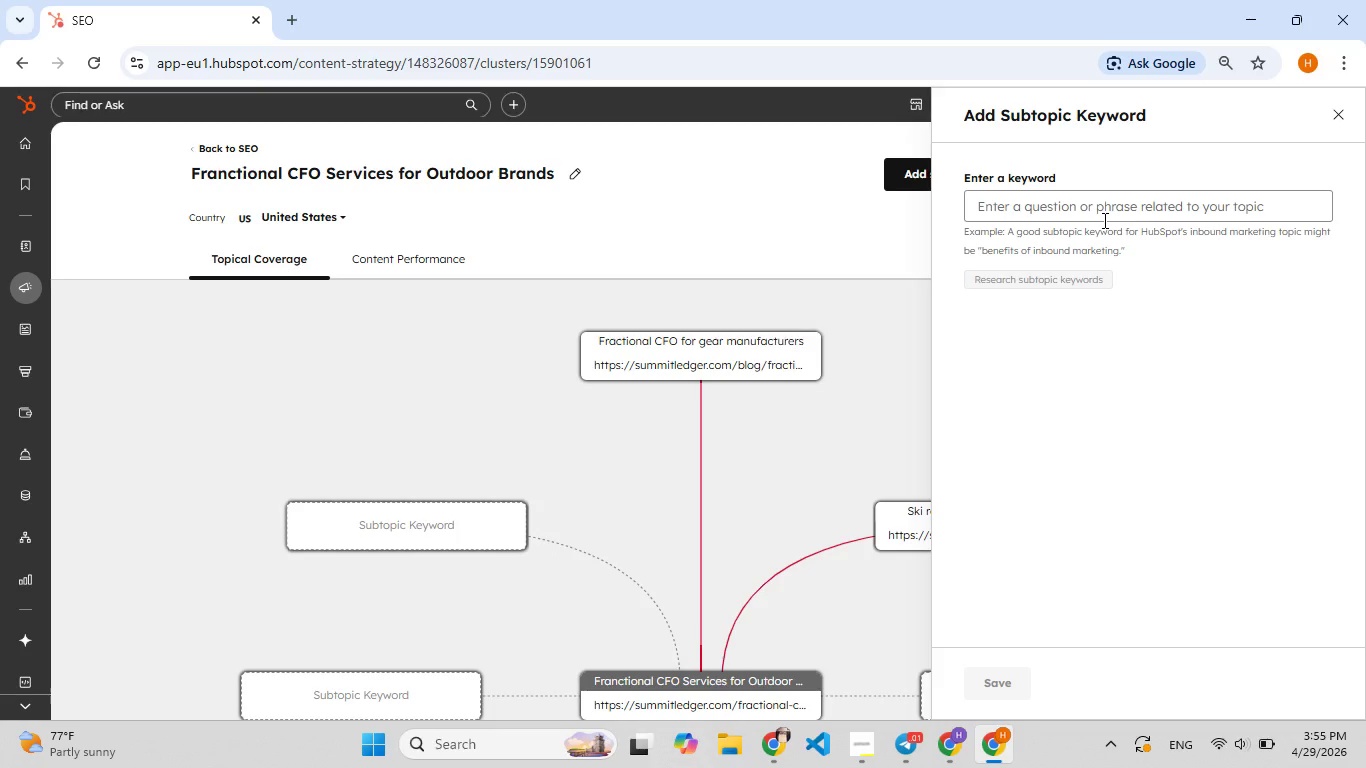 
wait(7.75)
 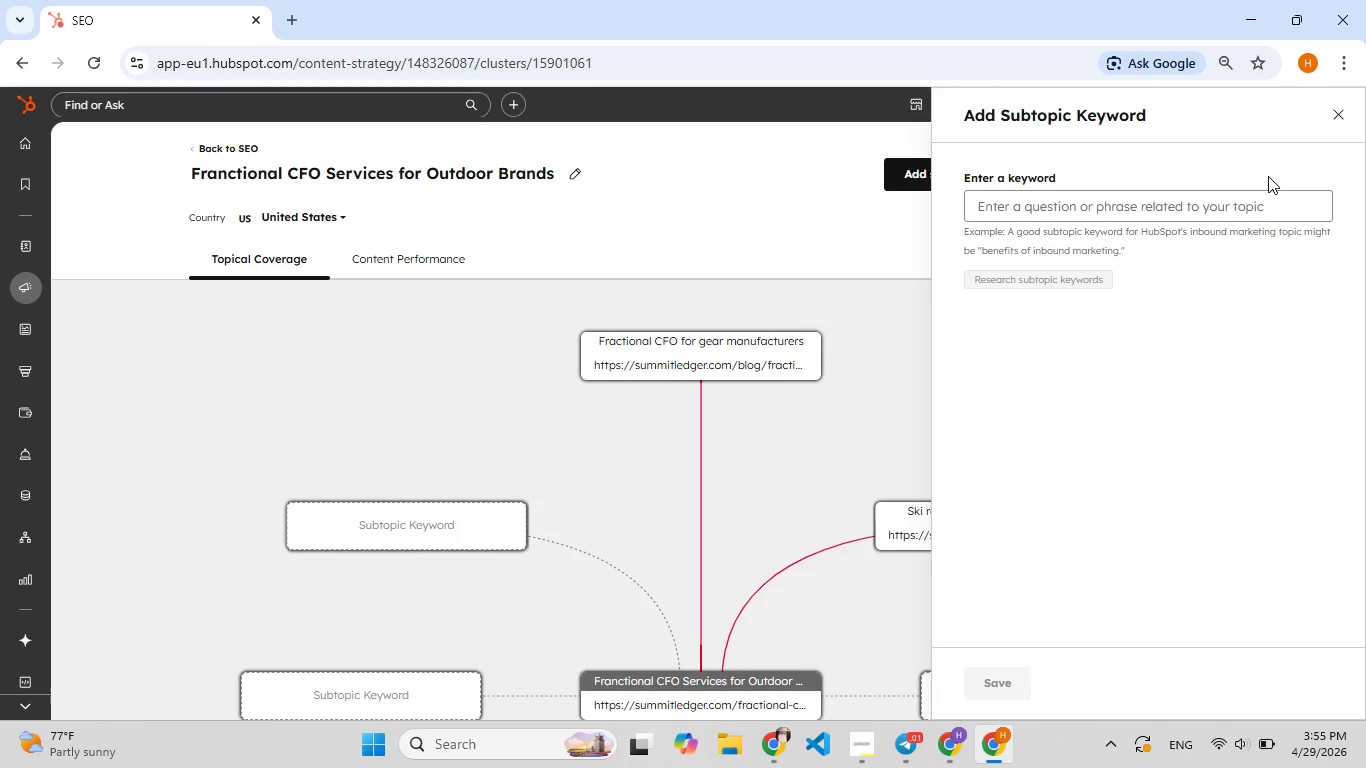 
left_click([1094, 208])
 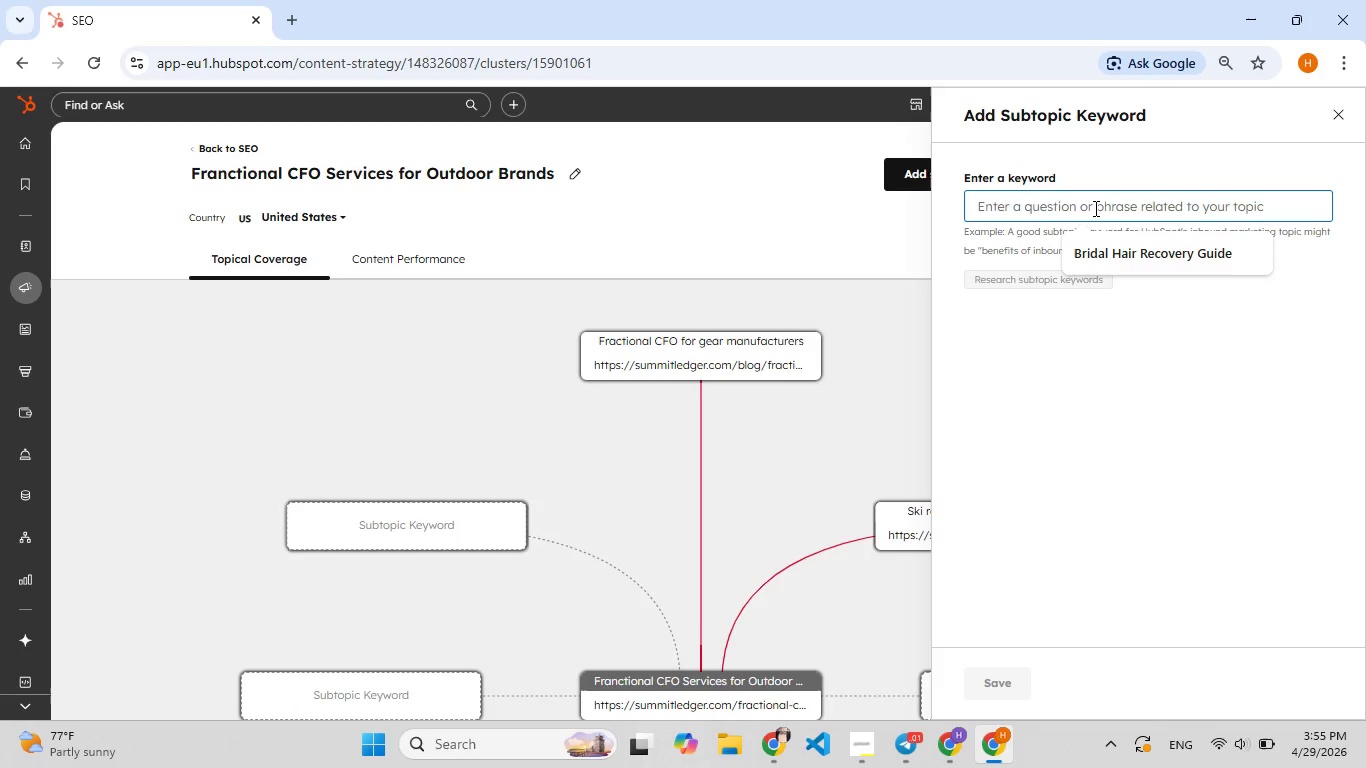 
type(In)
 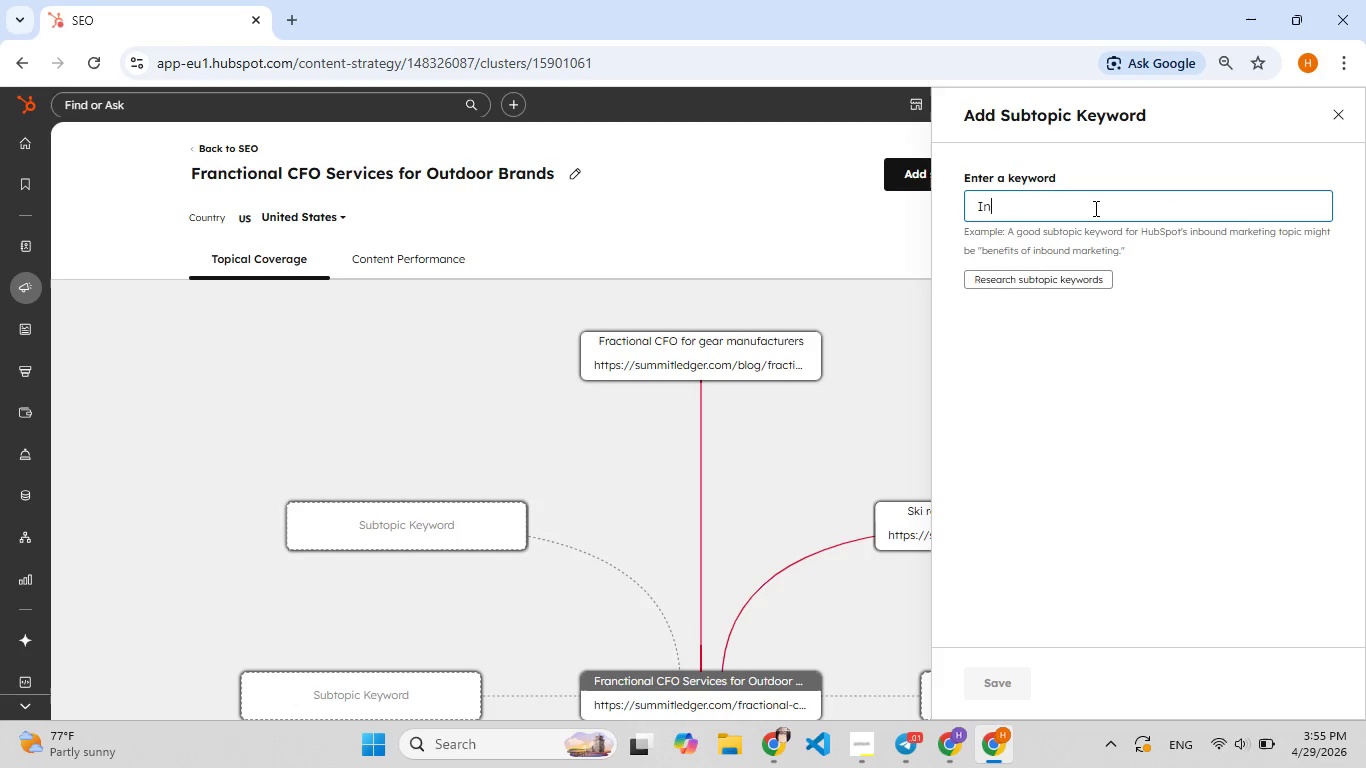 
type(ventoryy)
key(Backspace)
type([F9] financin[F8]g foe)
key(Backspace)
type([F9]r bike brands)
 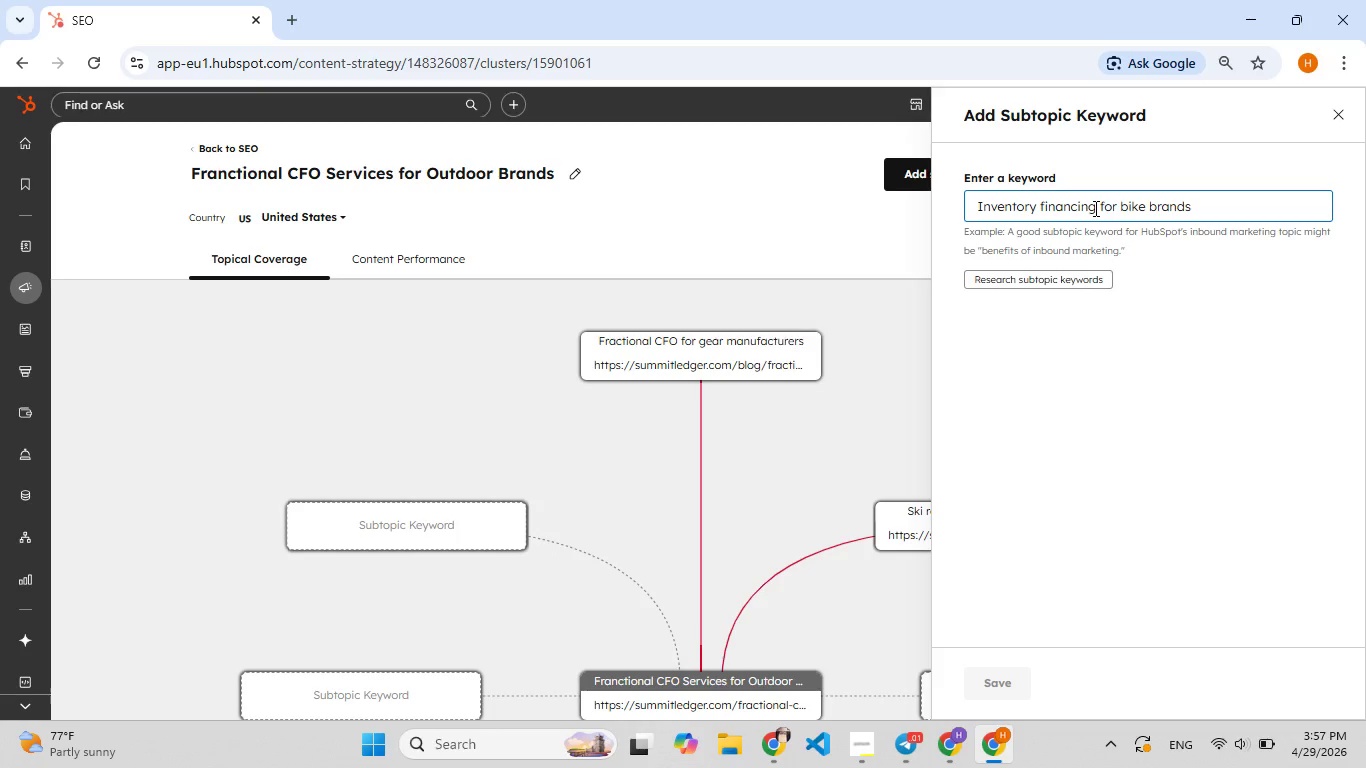 
wait(77.71)
 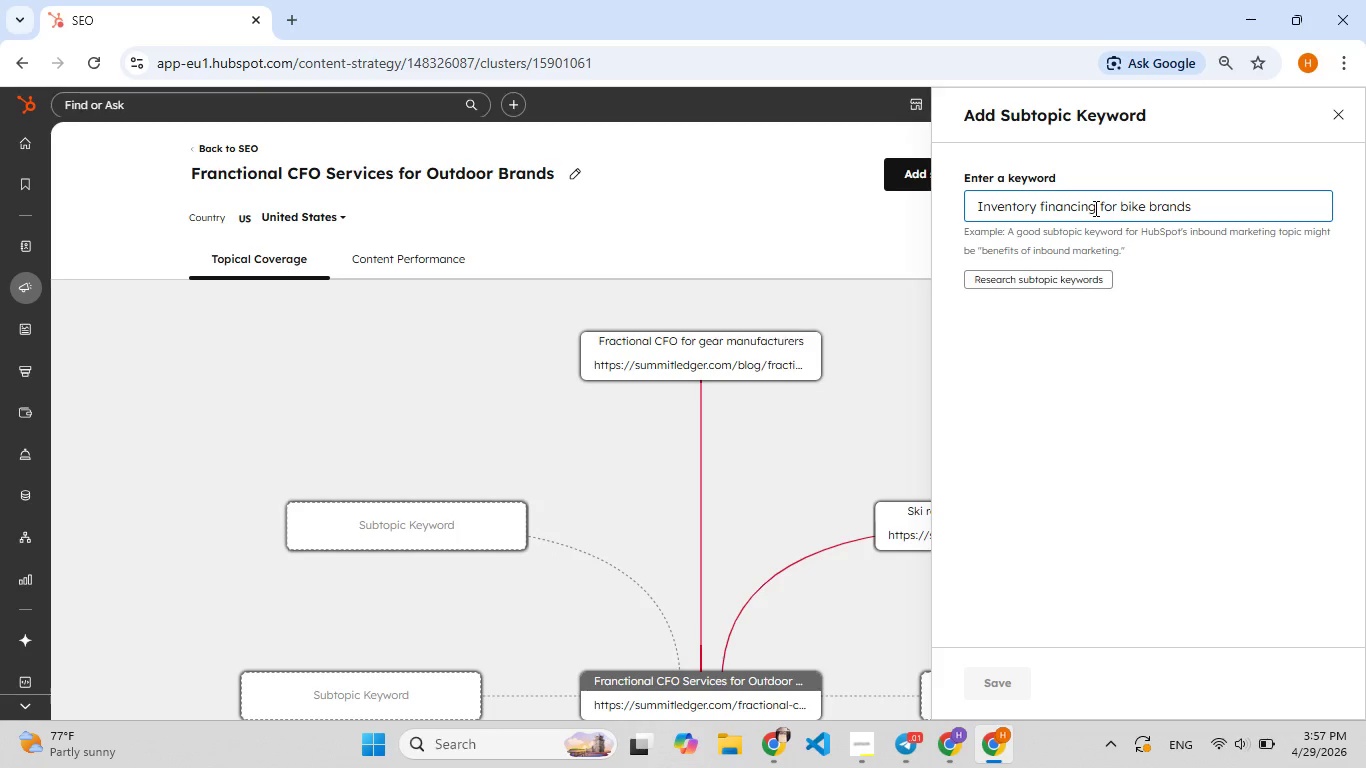 
mouse_move([1004, 347])
 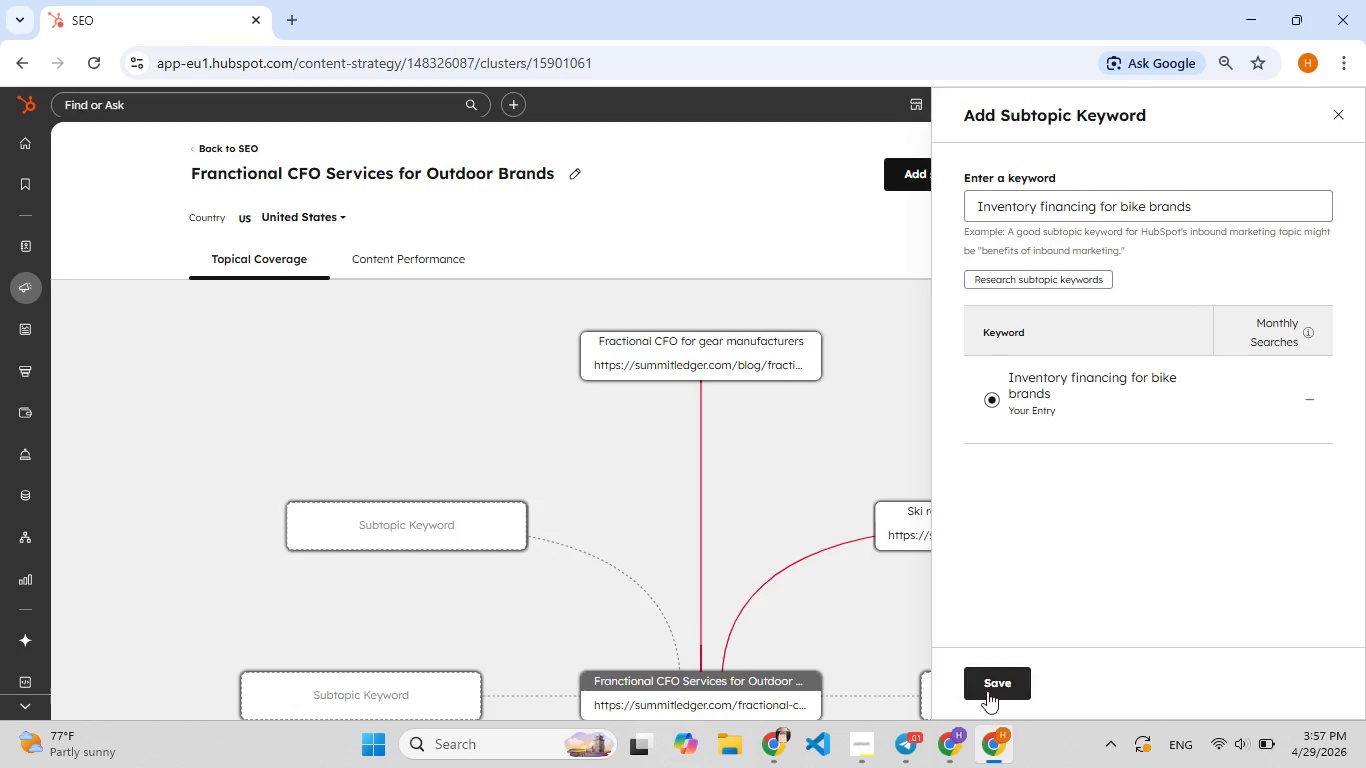 
left_click([990, 686])
 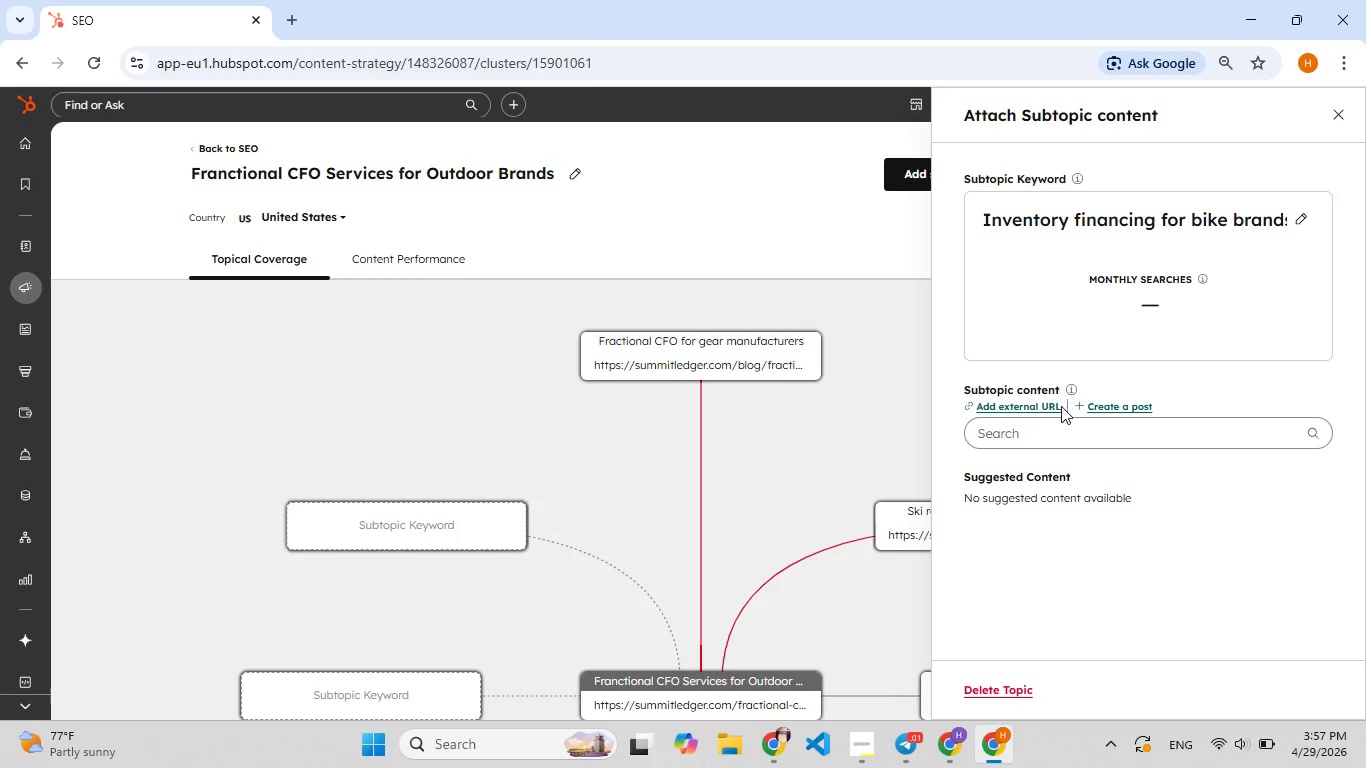 
left_click([1040, 406])
 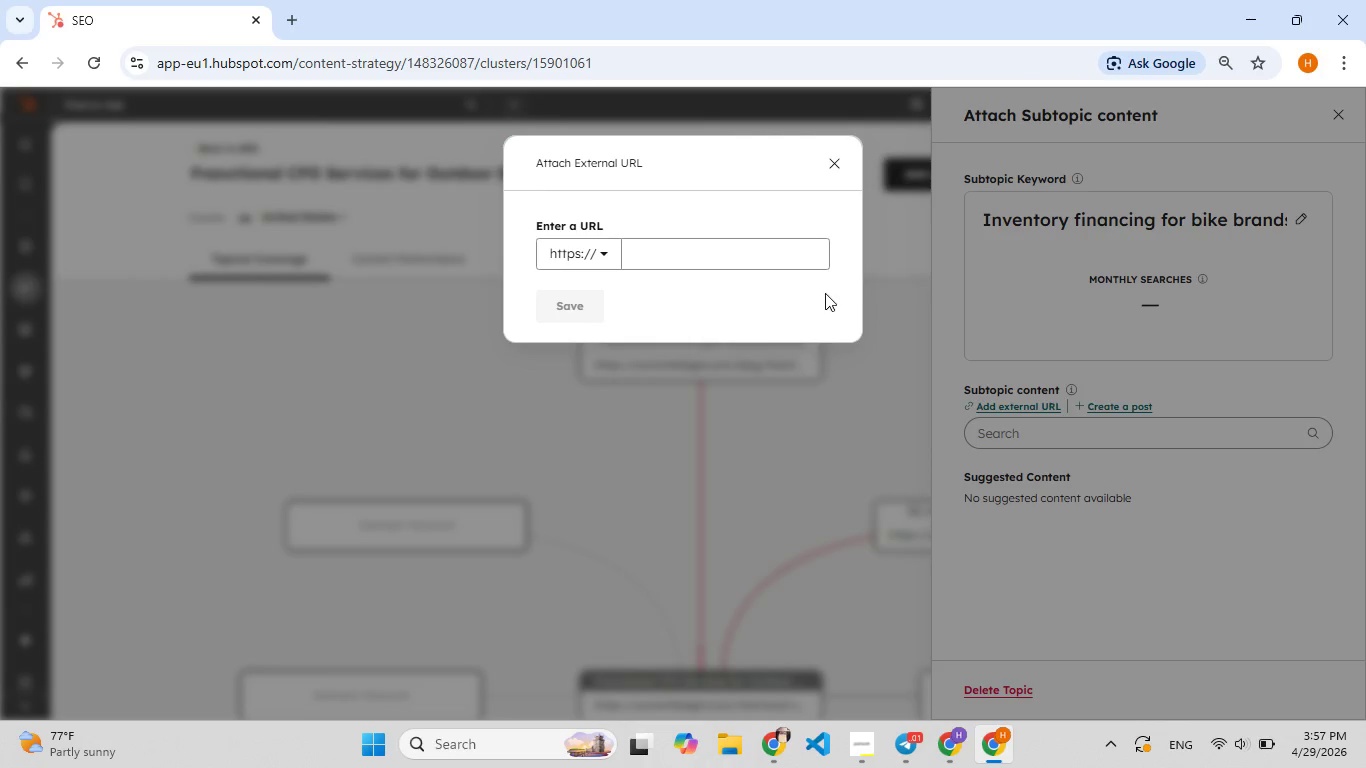 
left_click([764, 255])
 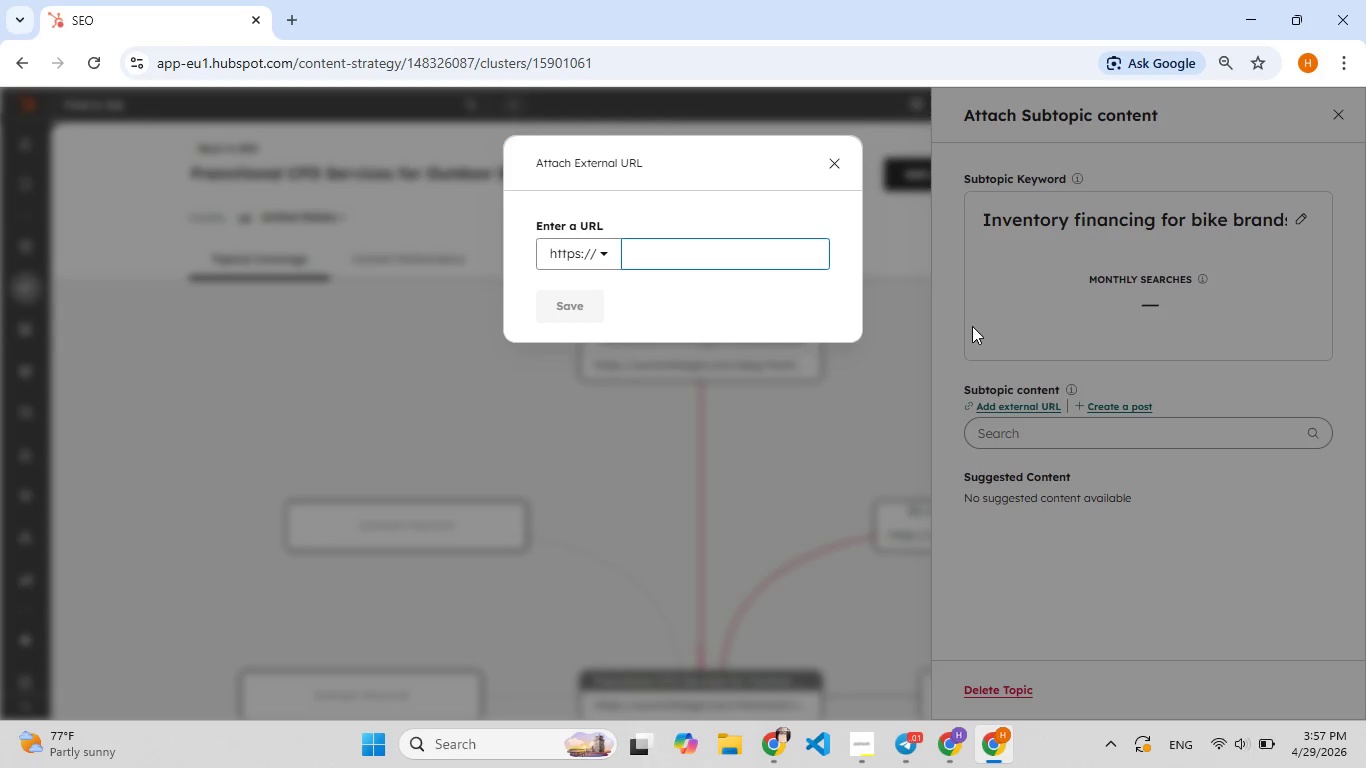 
wait(17.2)
 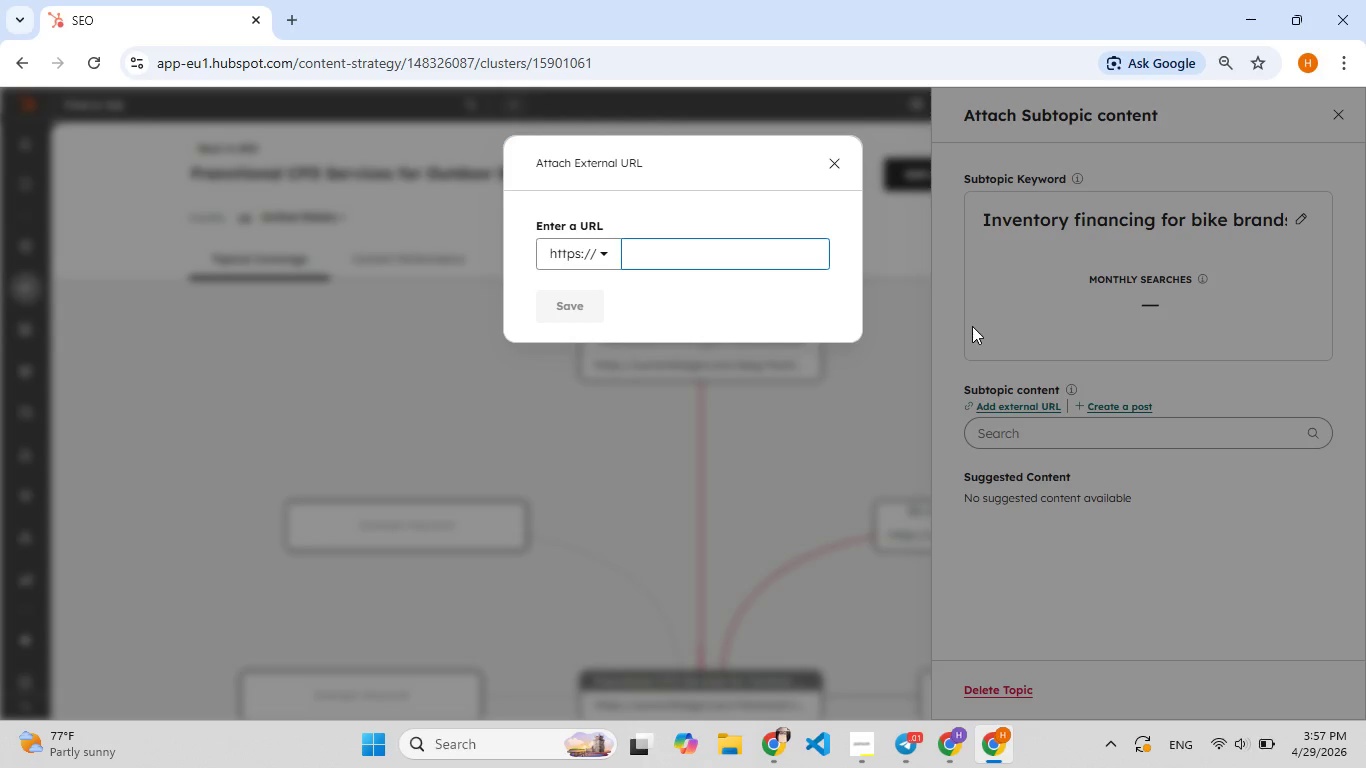 
type(summitled[F8]ger.com/blo[F8]g)
key(Backspace)
type([F9])
key(Backspace)
type([F9])
key(Backspace)
type([F9])
key(Backspace)
type([F9])
 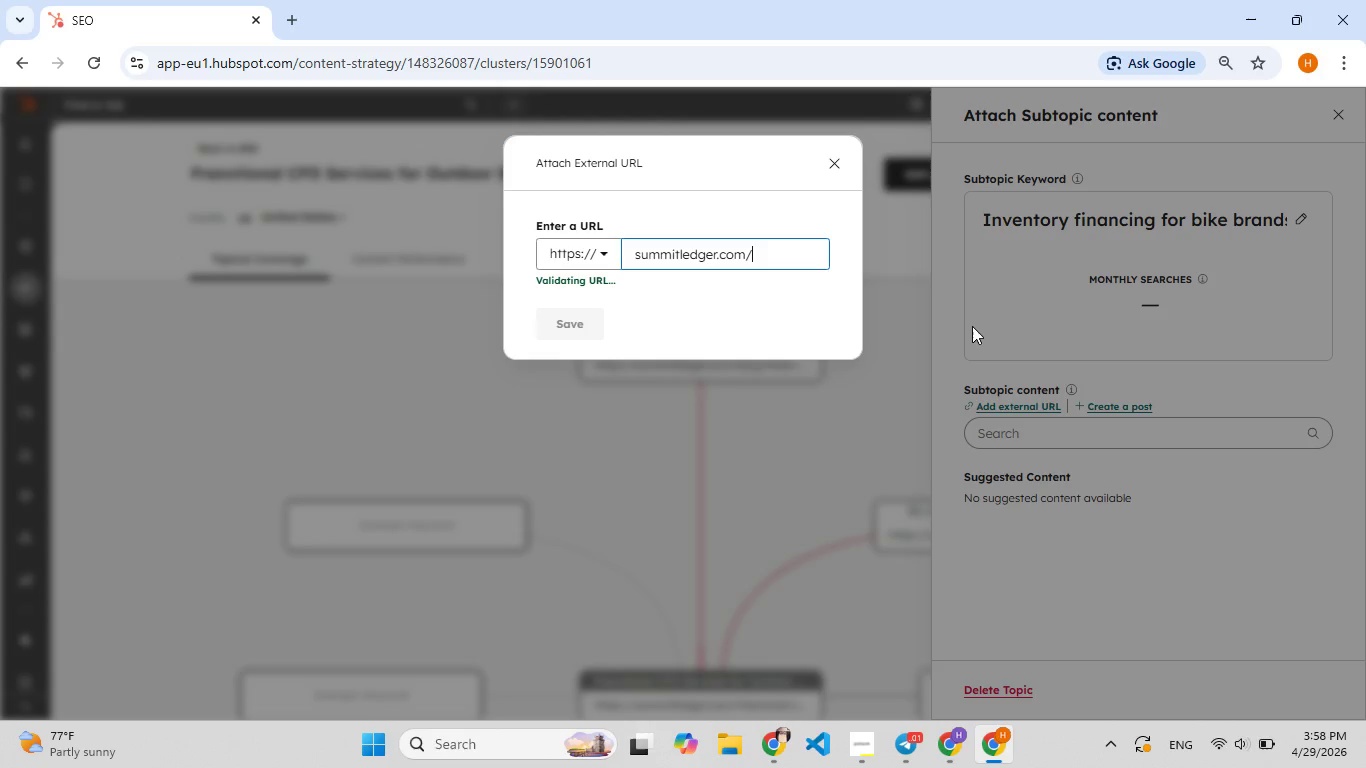 
key(Control+V)
 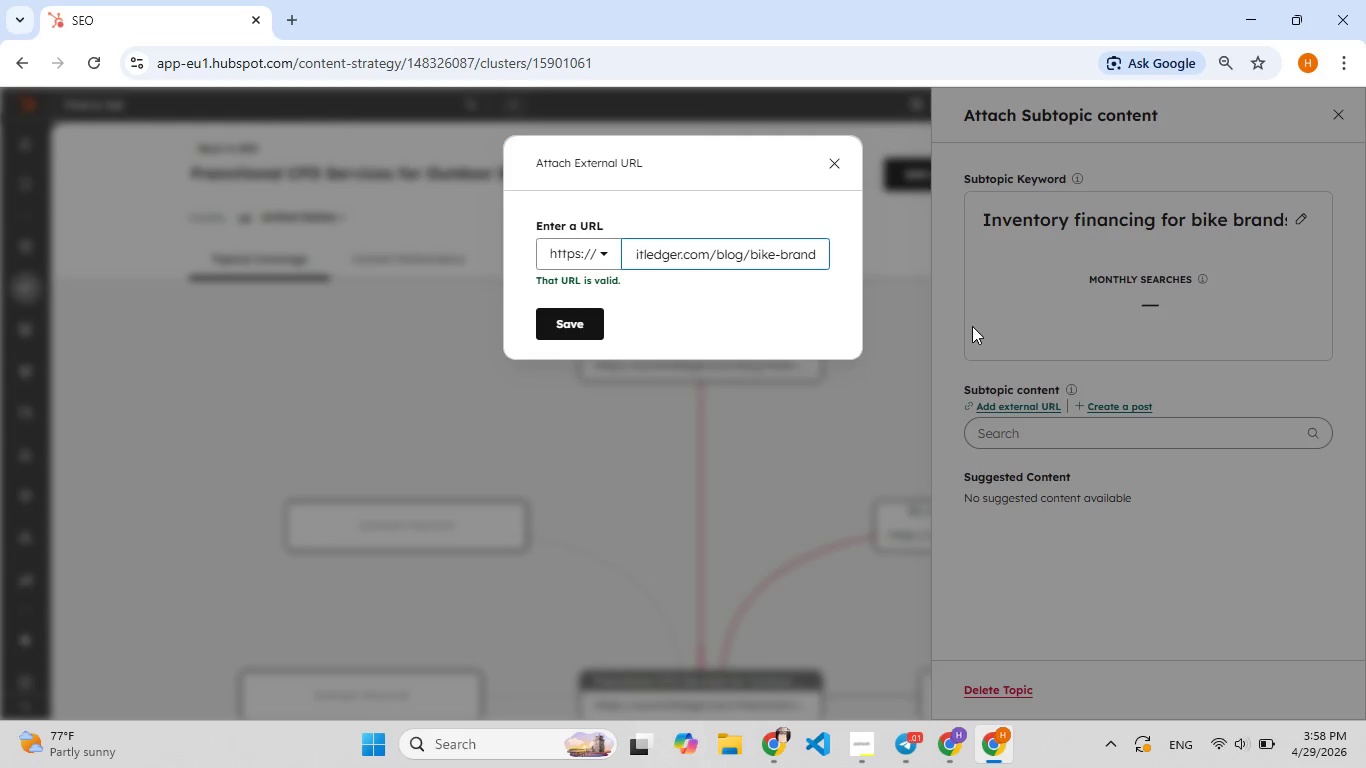 
type(-in)
 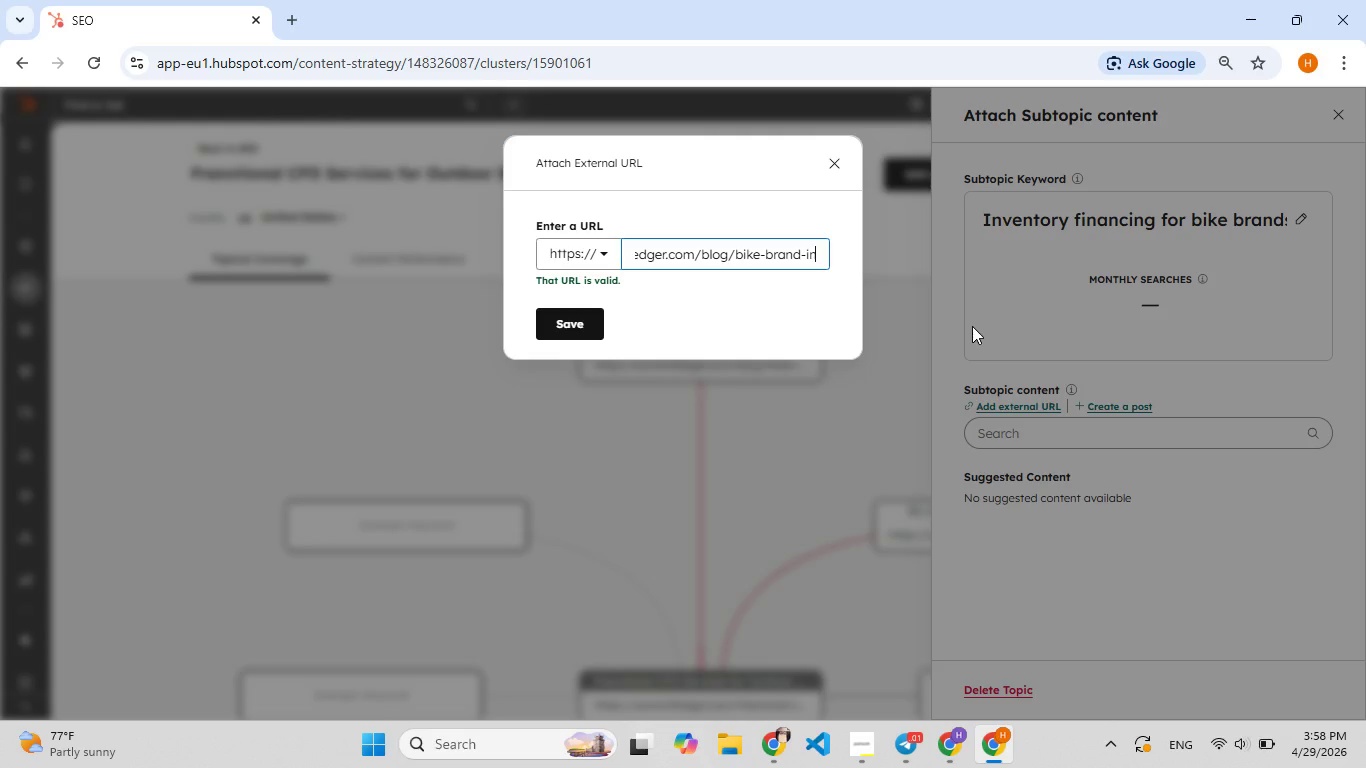 
type(ve)
 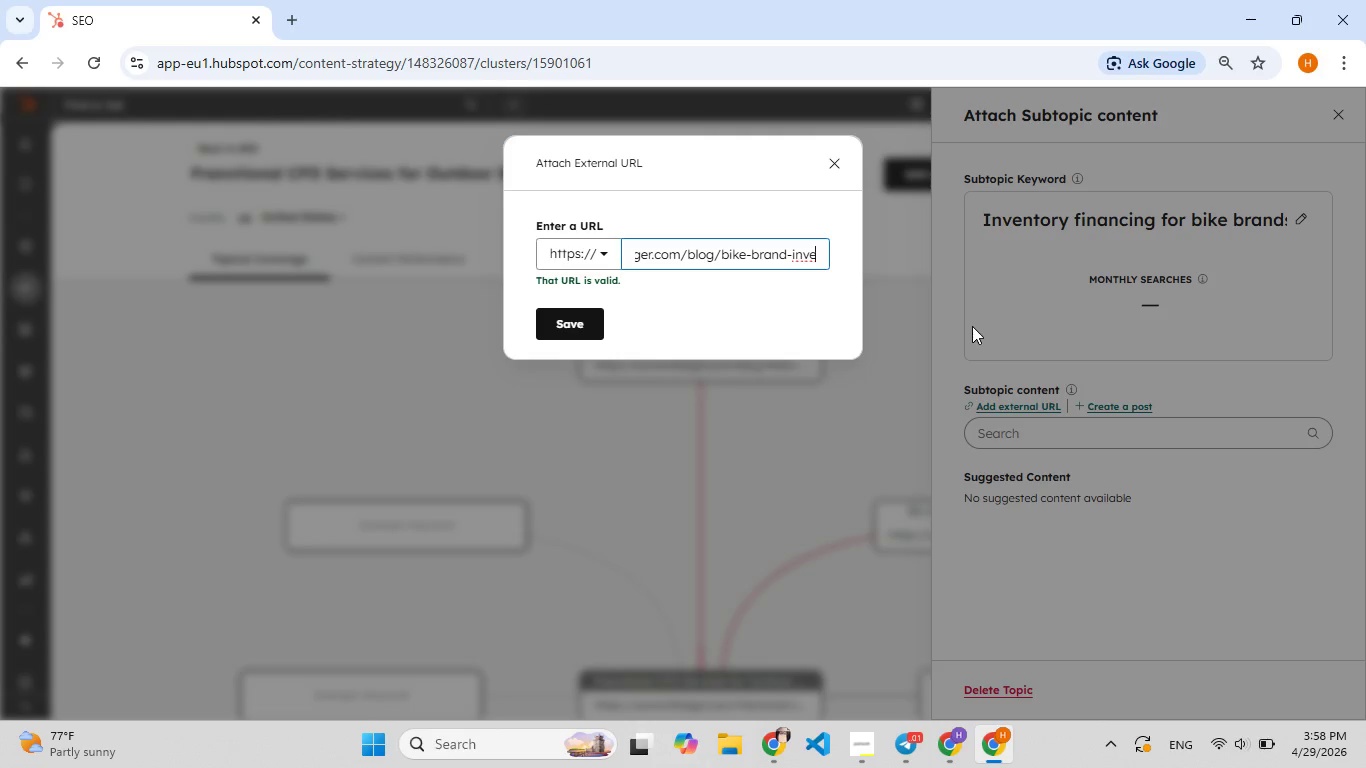 
type(ntory-fia)
 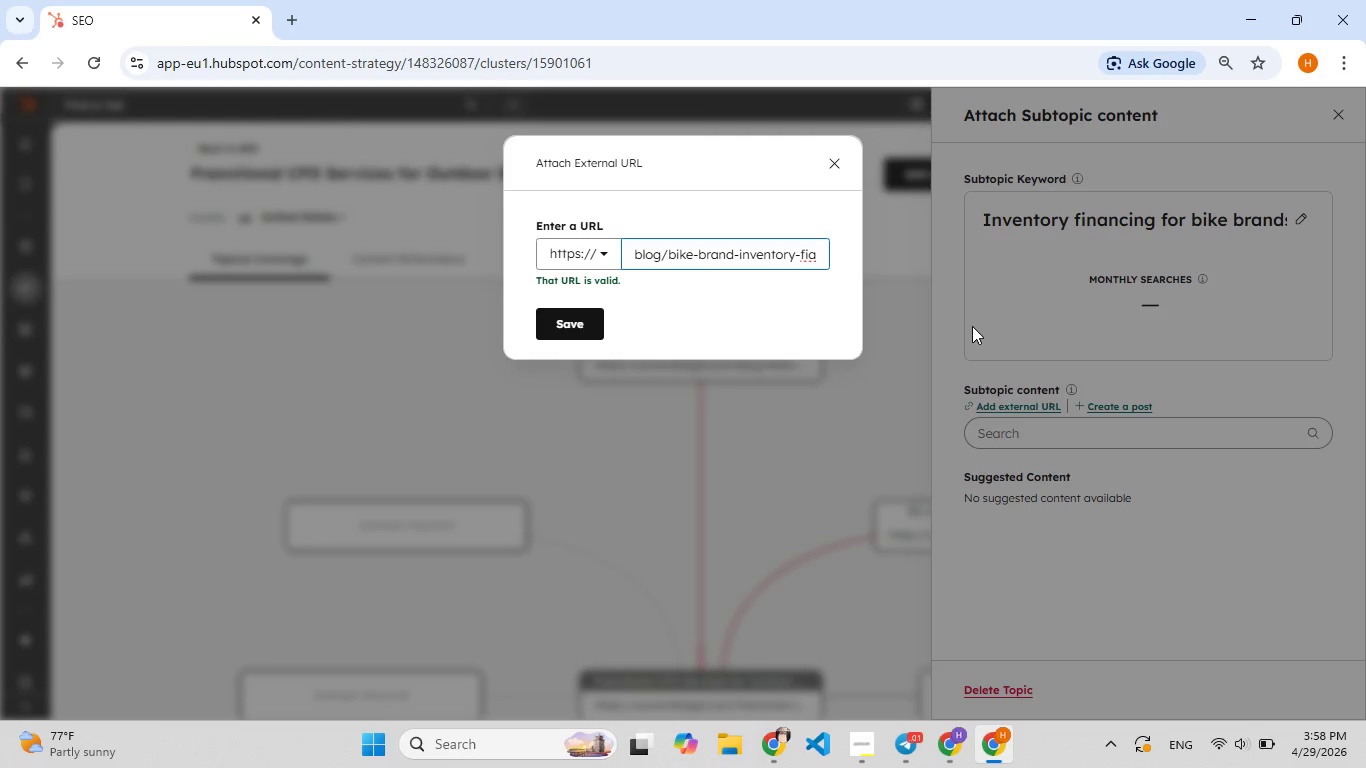 
wait(5.14)
 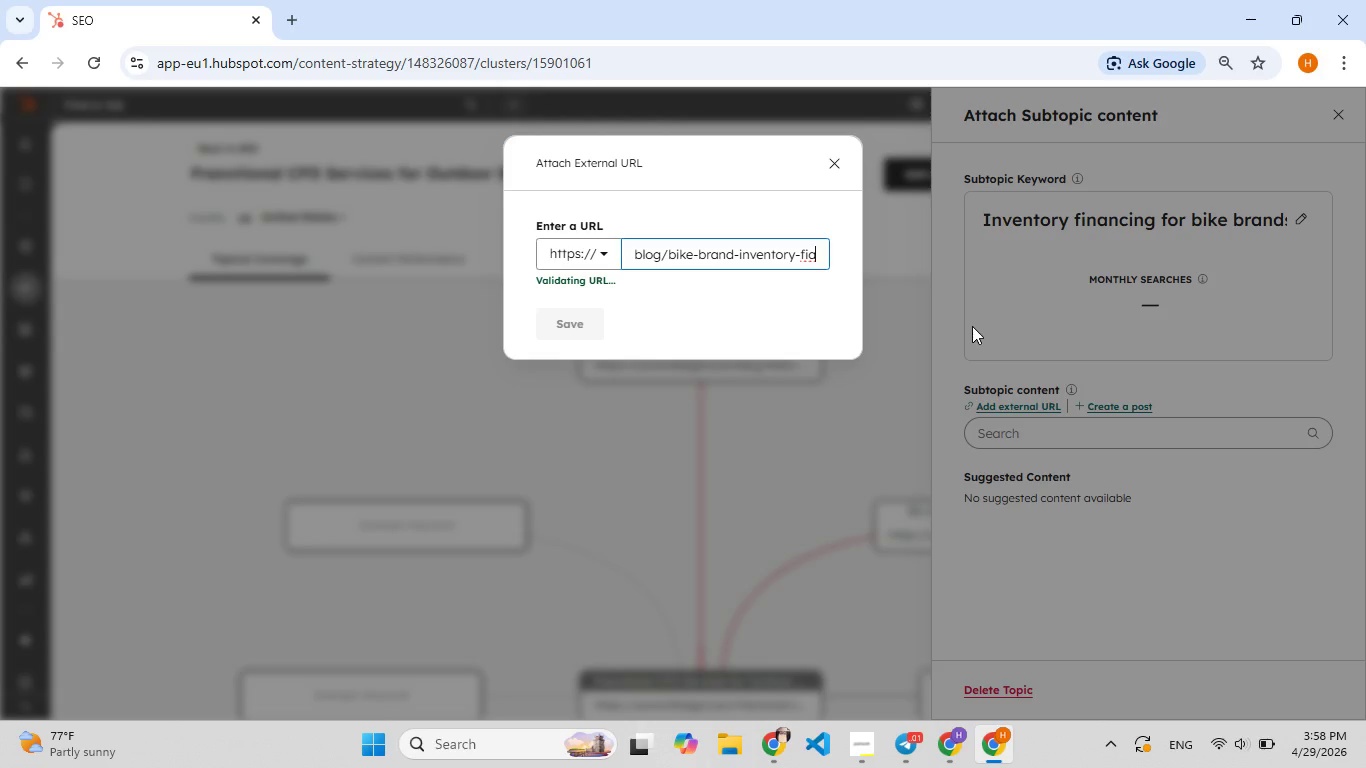 
key(Backspace)
type([F9]nancing[F8])
 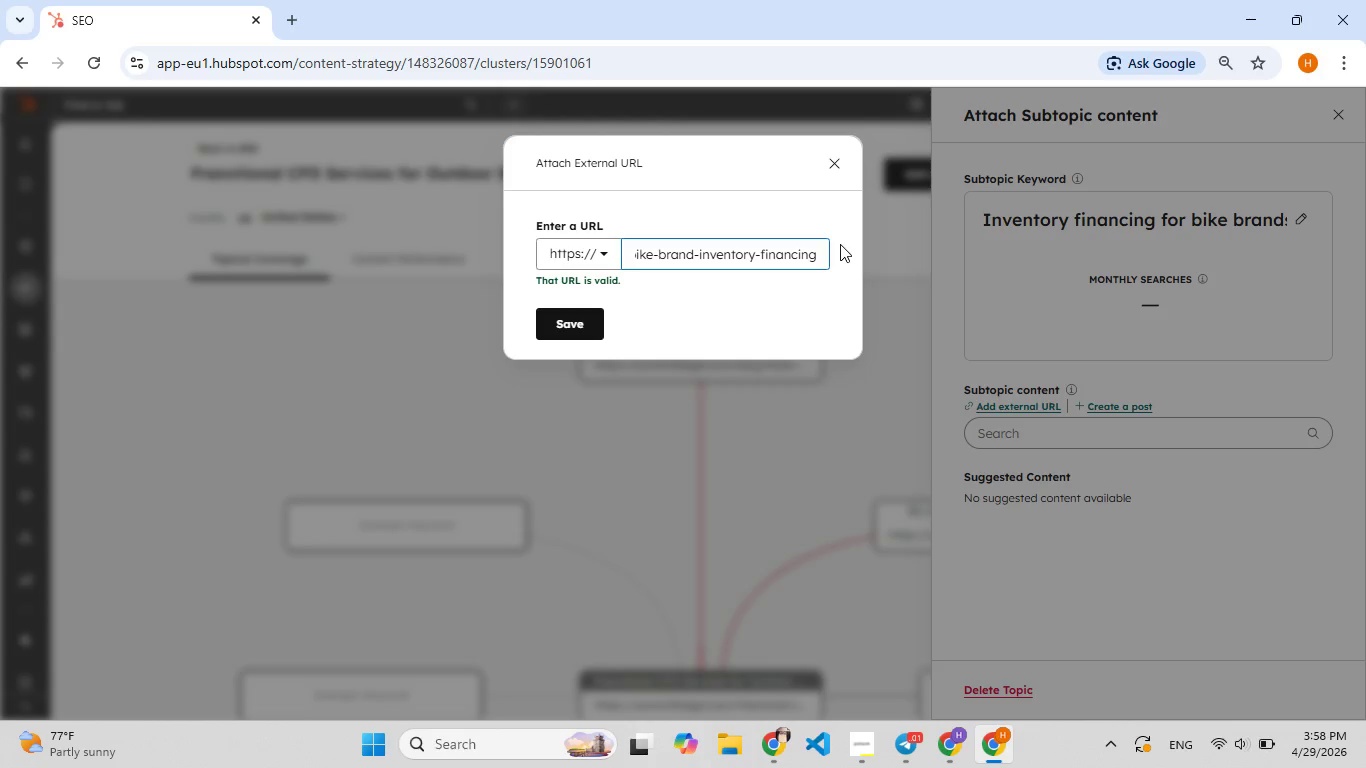 
mouse_move([615, 311])
 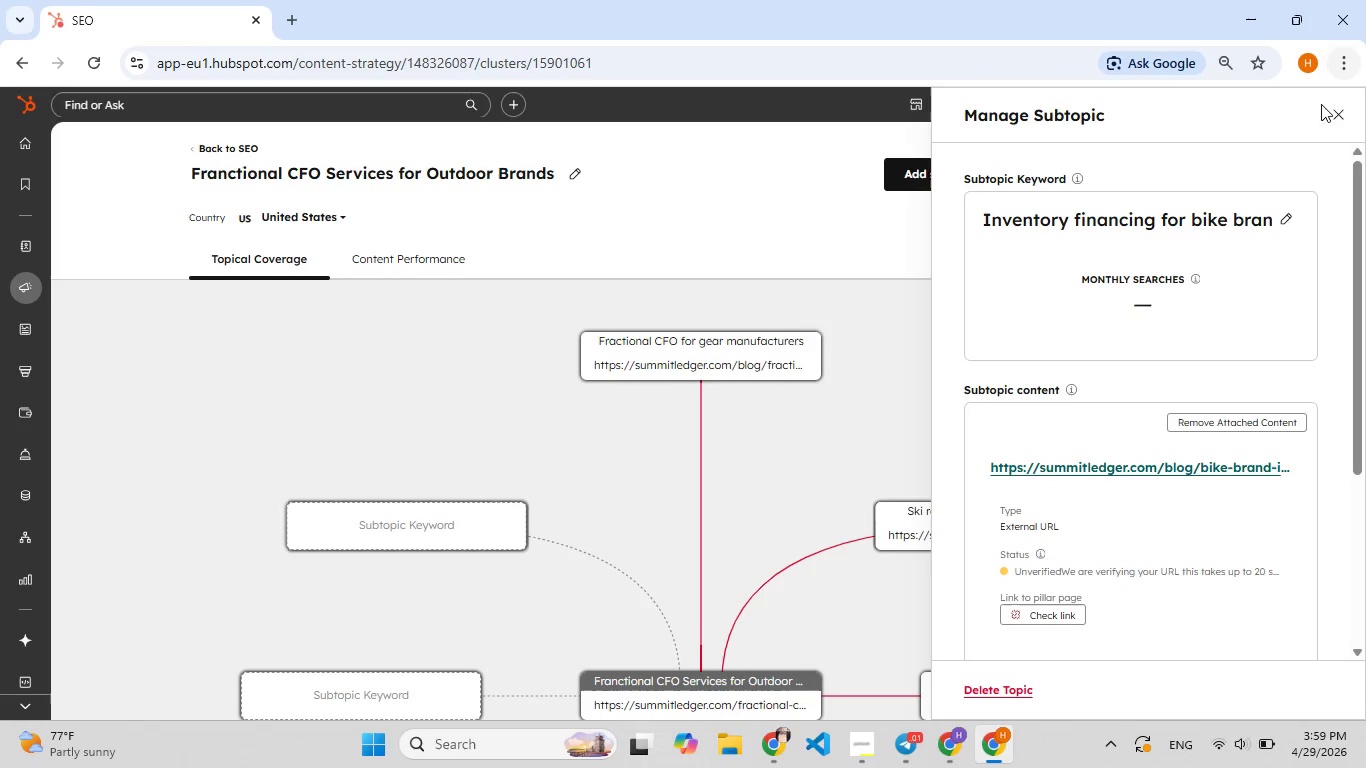 
left_click([1348, 122])
 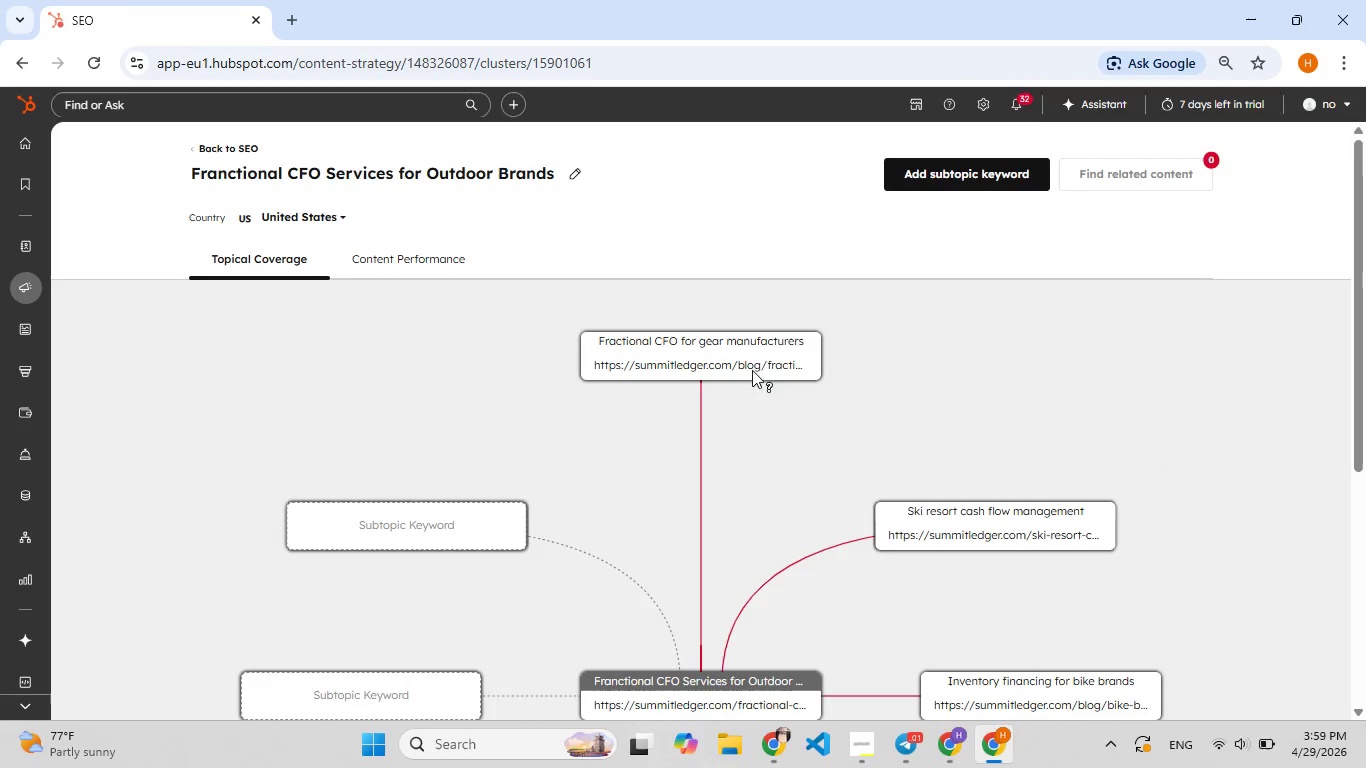 
scroll: coordinate [765, 375], scroll_direction: none, amount: 0.0
 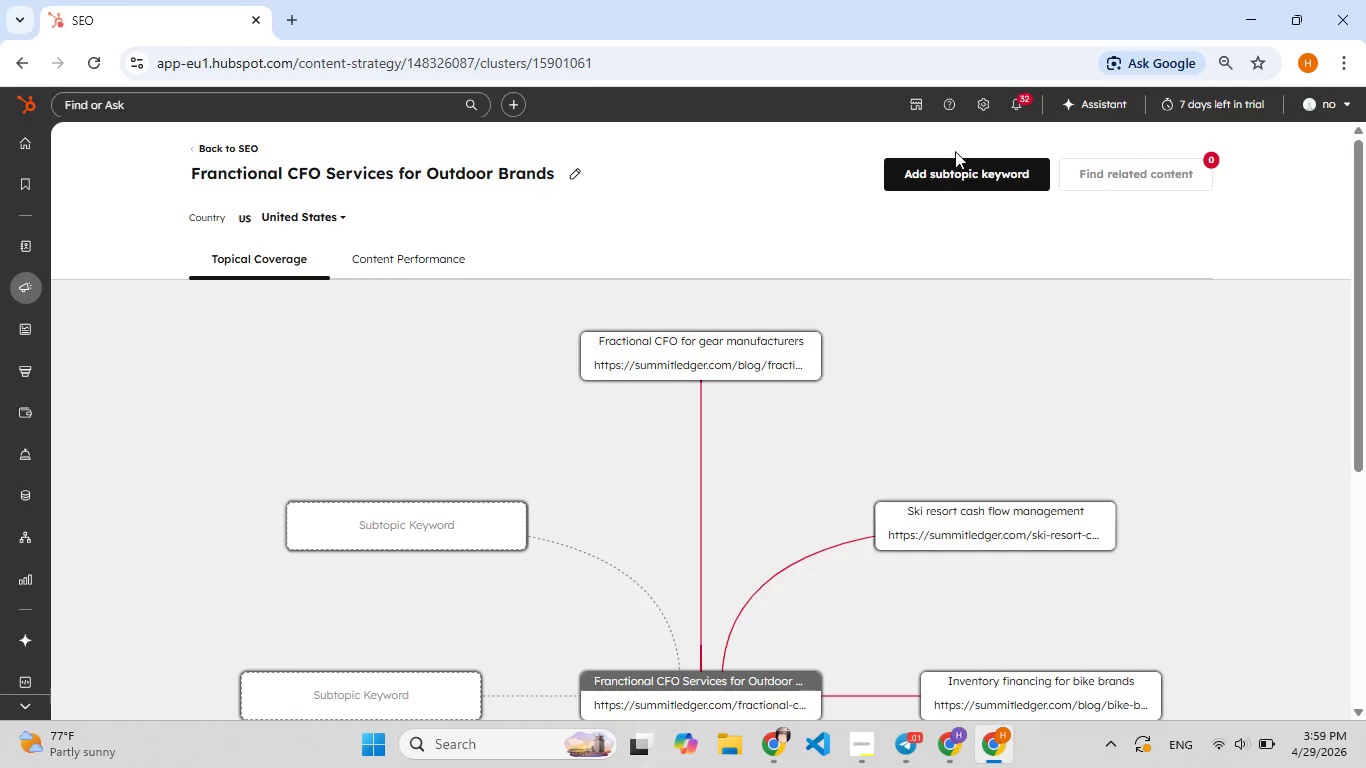 
left_click([955, 164])
 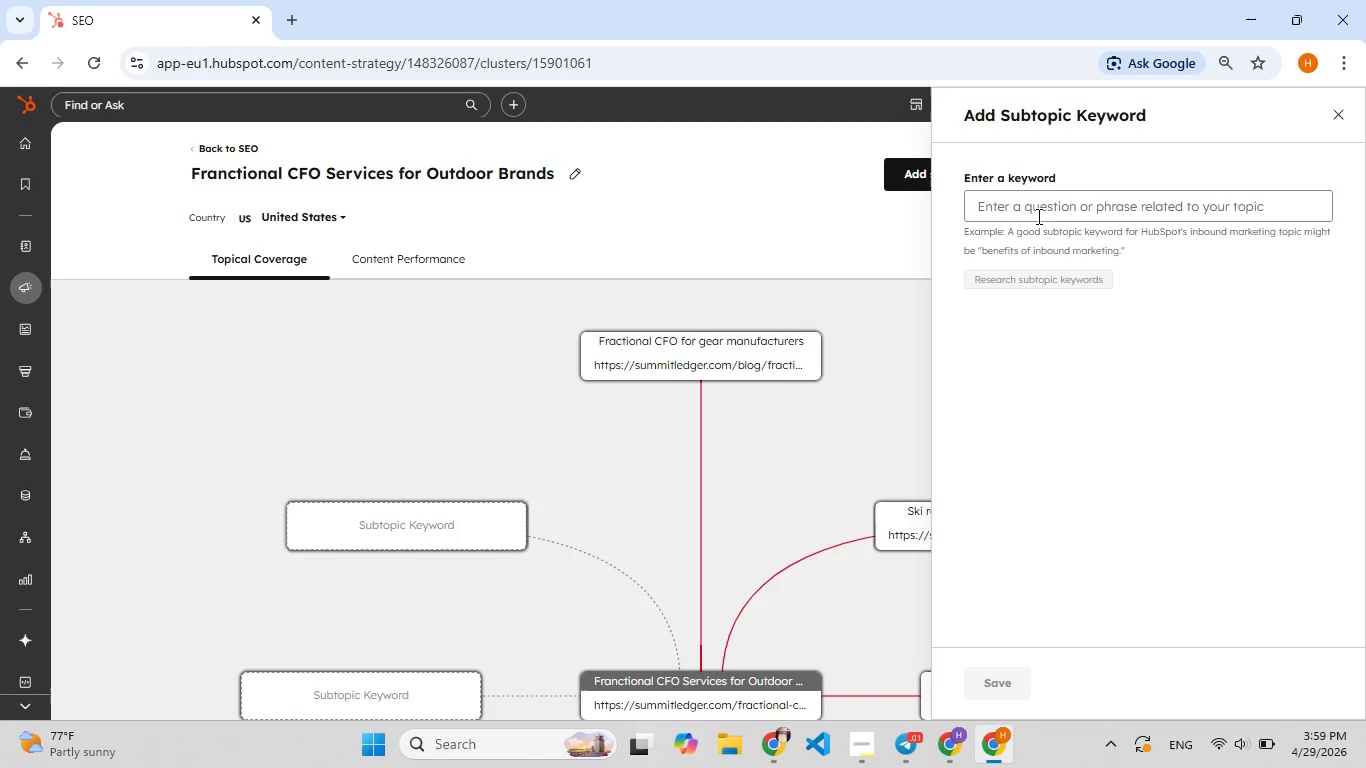 
left_click([1037, 213])
 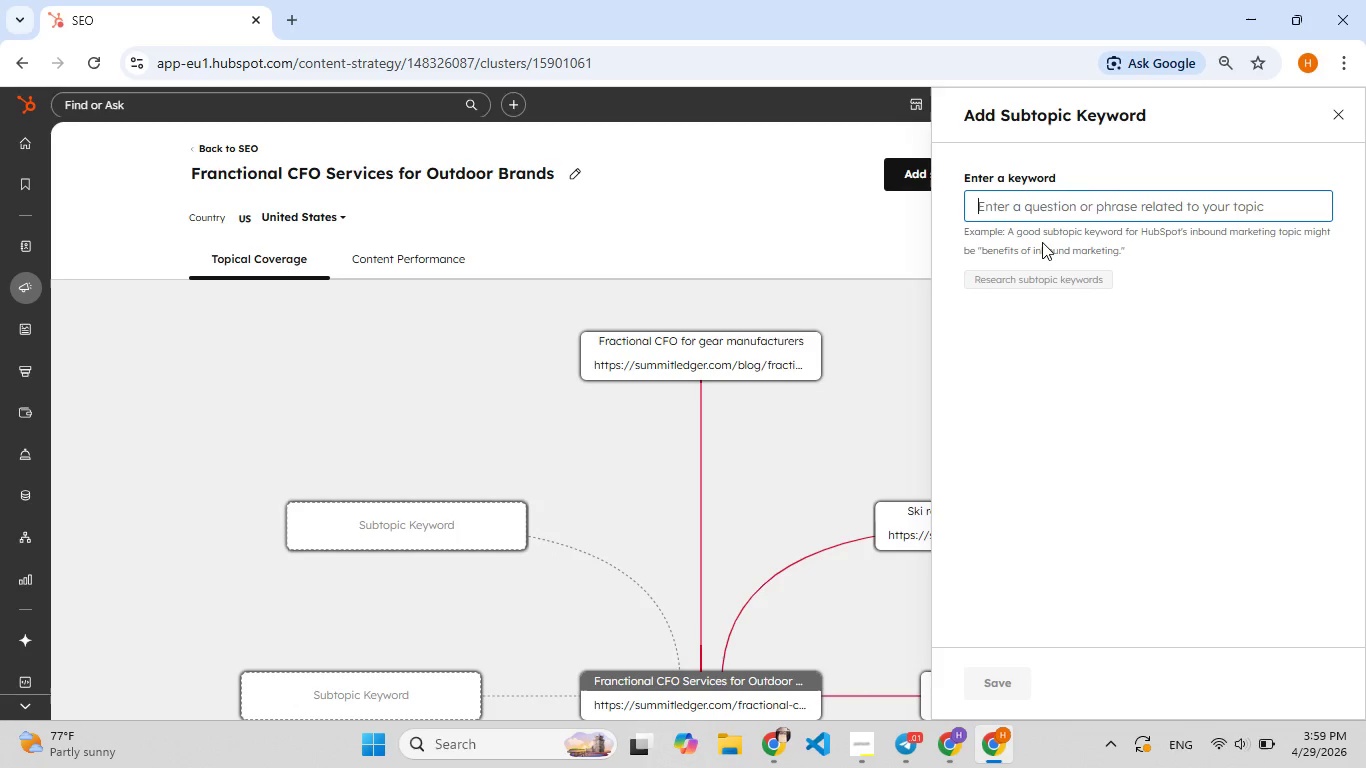 
type(Fa[F9])
key(Backspace)
type(inancial modeling[F8] for climbing[F8] [F8]gyms)
 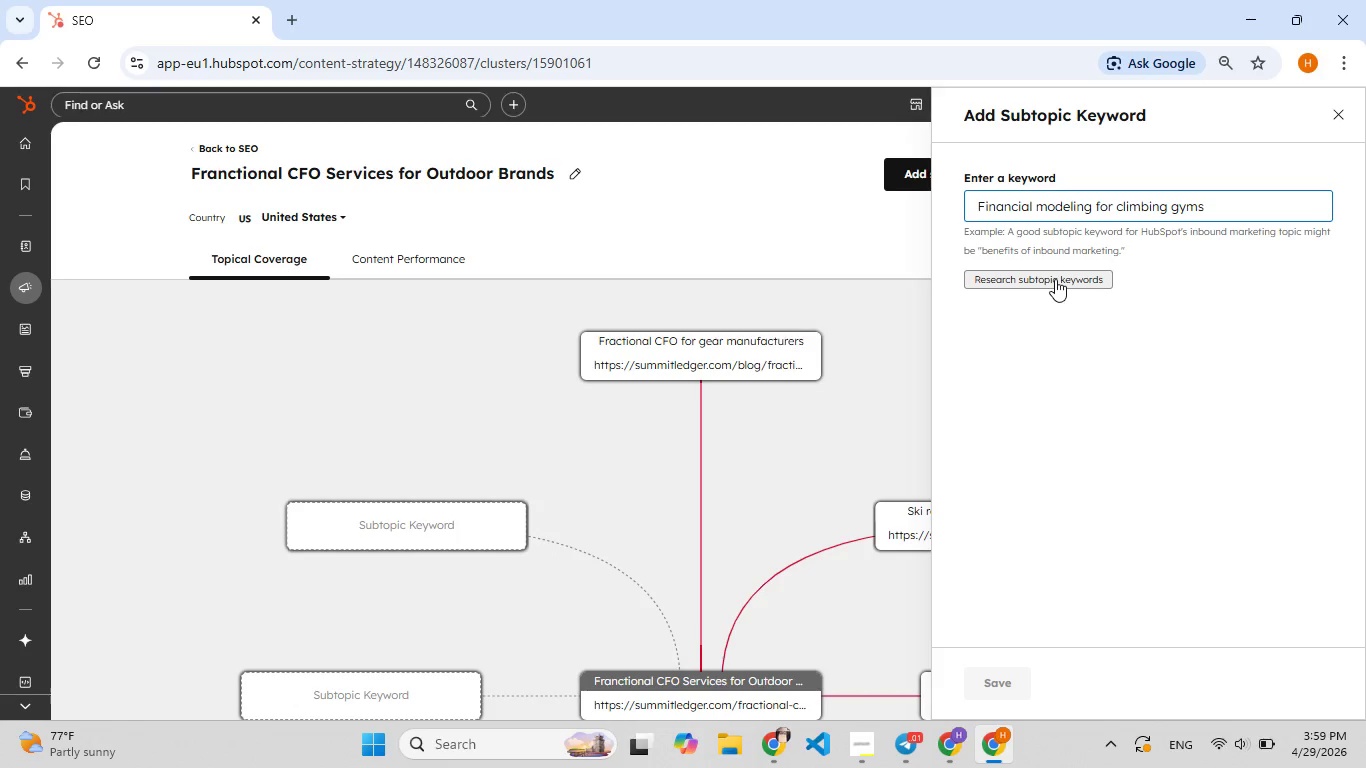 
left_click([1055, 279])
 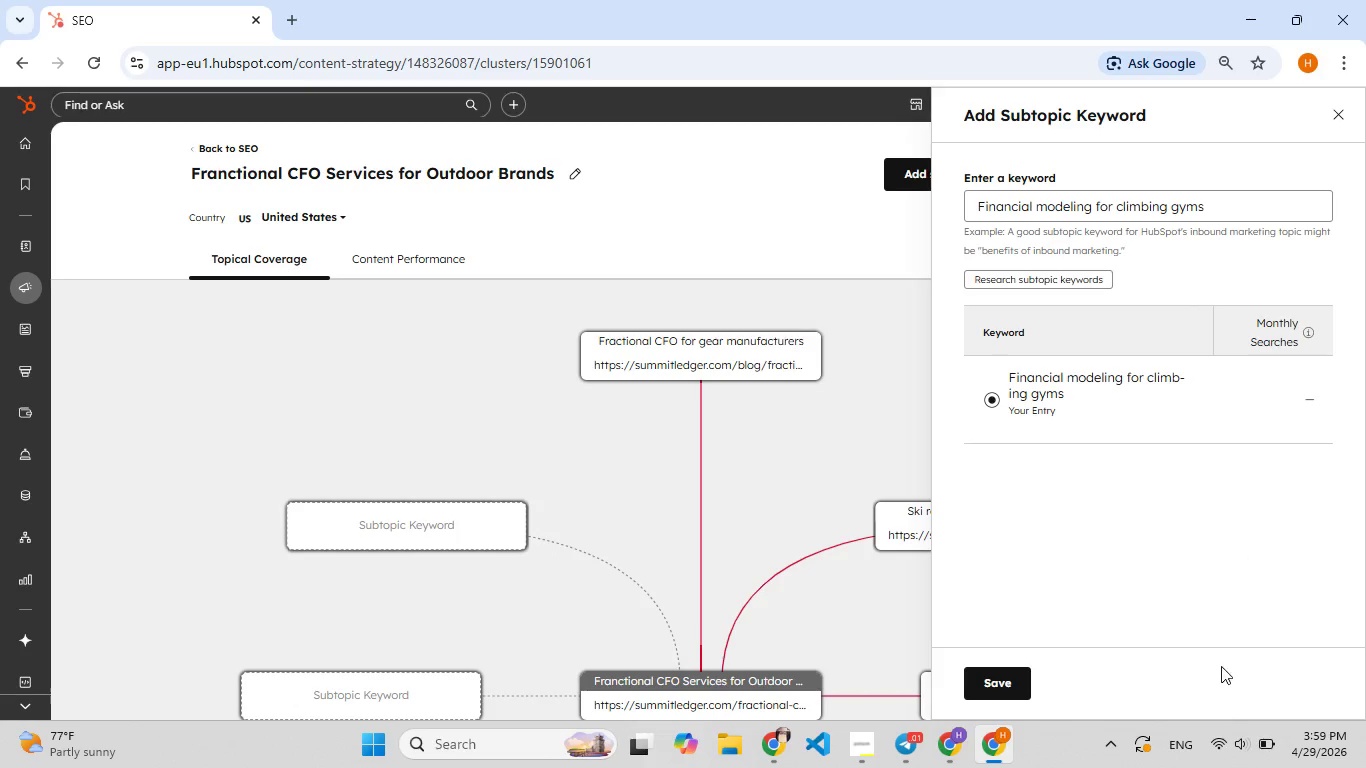 
mouse_move([997, 671])
 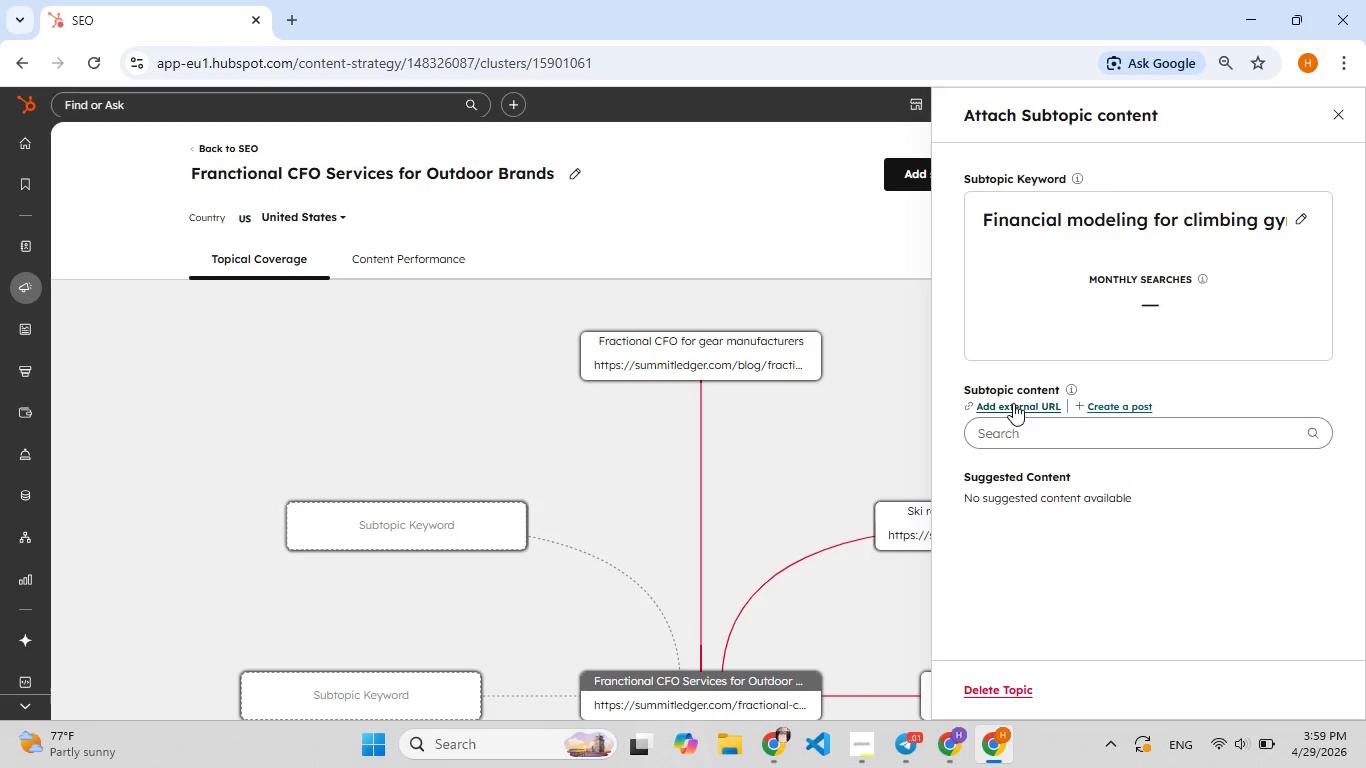 
wait(6.93)
 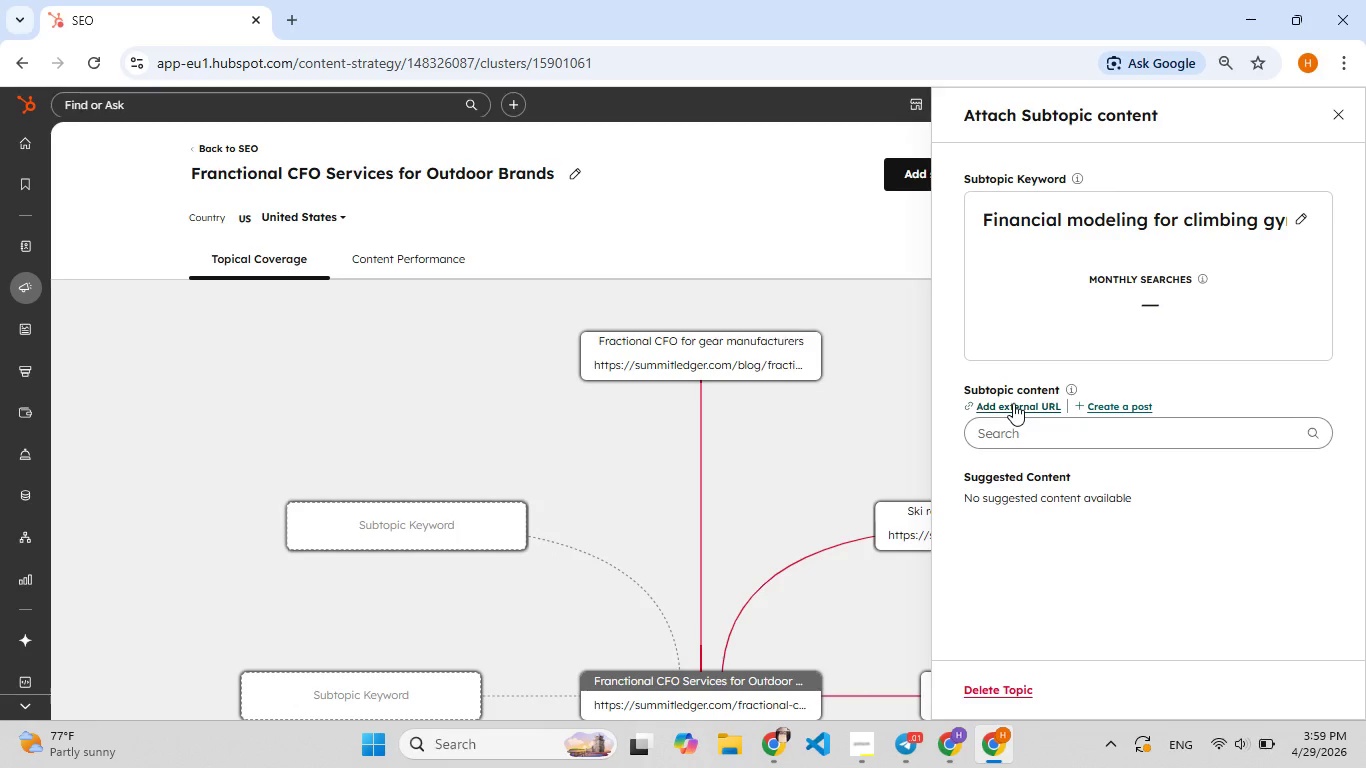 
left_click([1013, 403])
 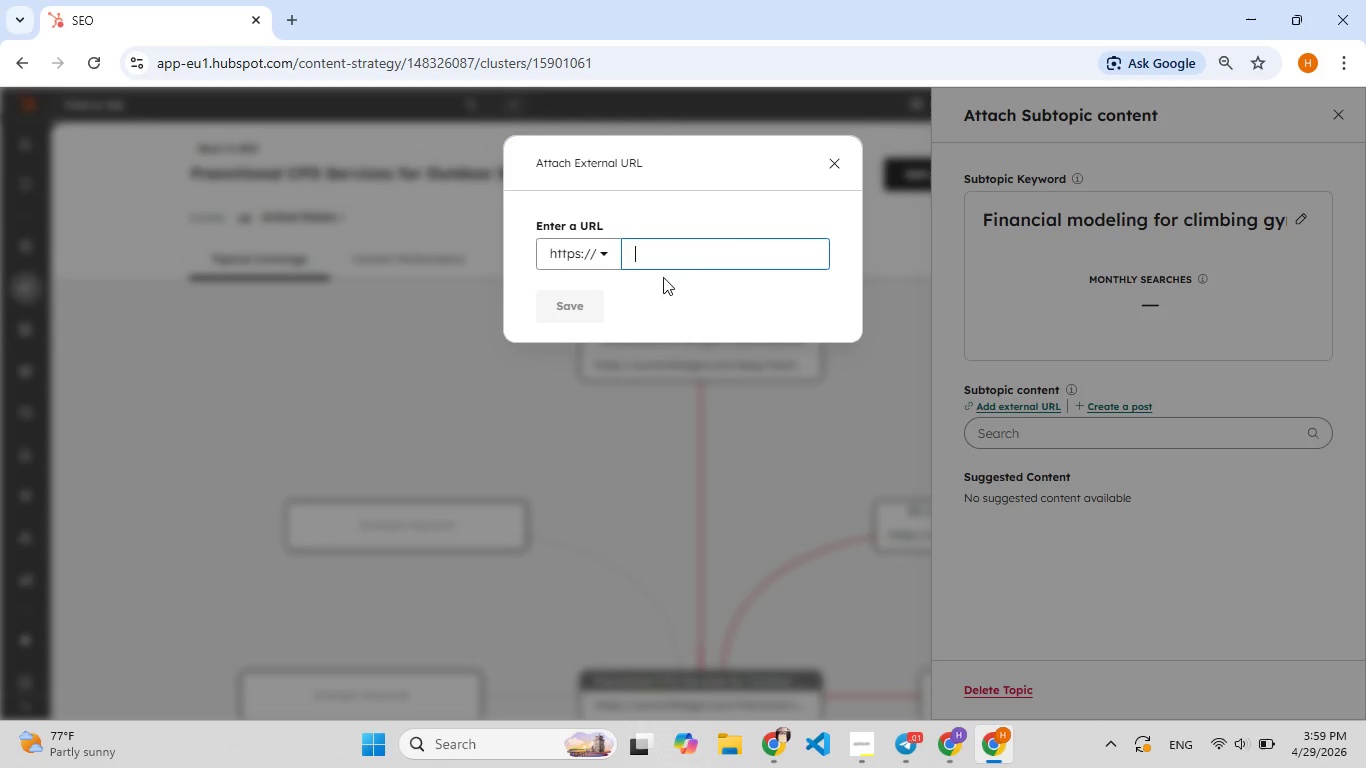 
type(summite)
key(Backspace)
type([F9]led )
 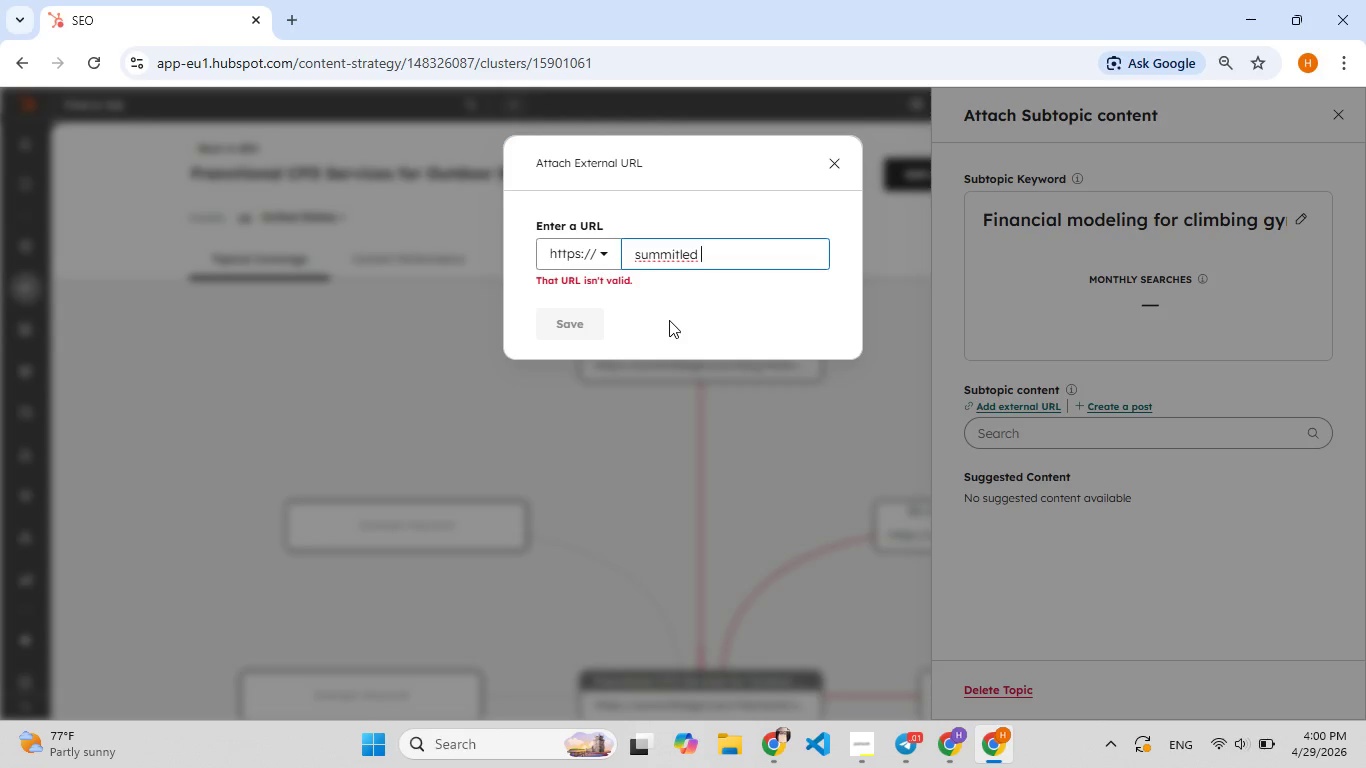 
type([F9])
key(Backspace)
type(g[F8]er.)
 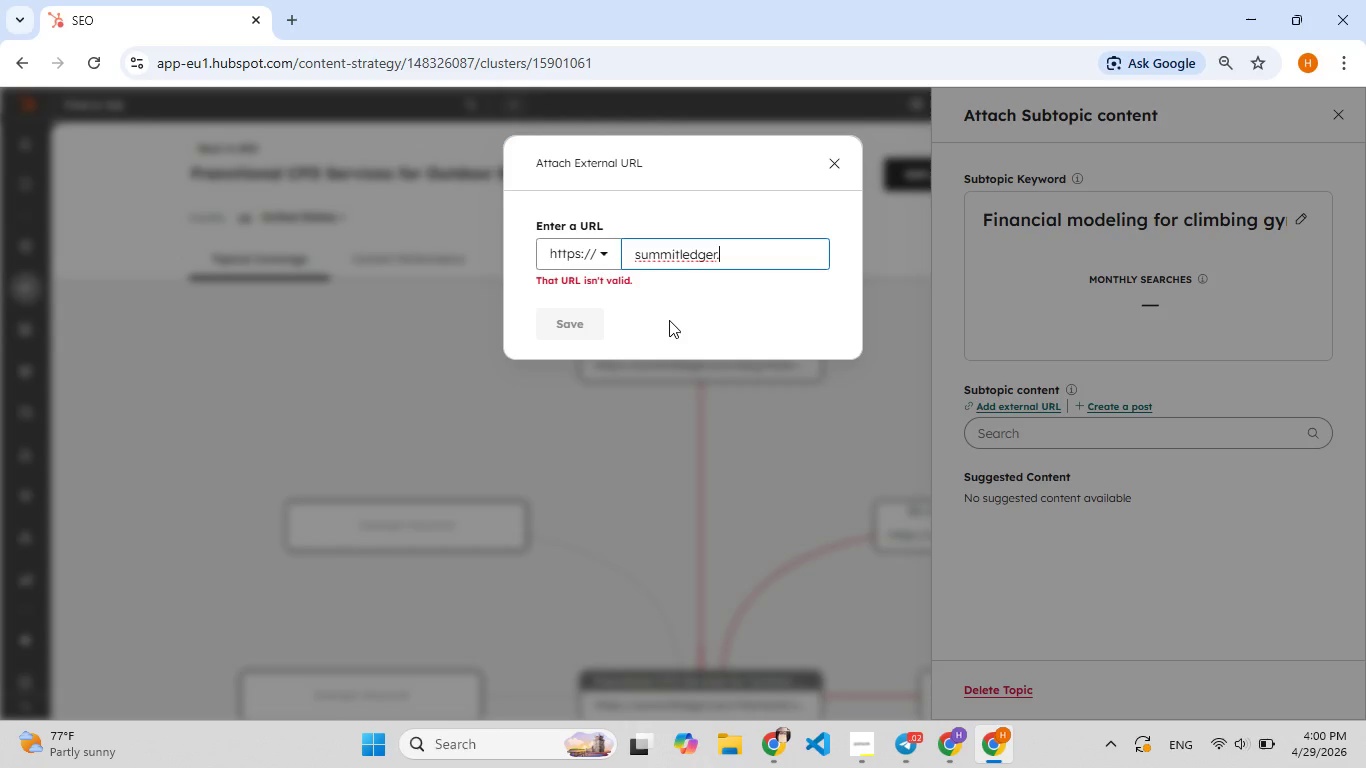 
wait(5.83)
 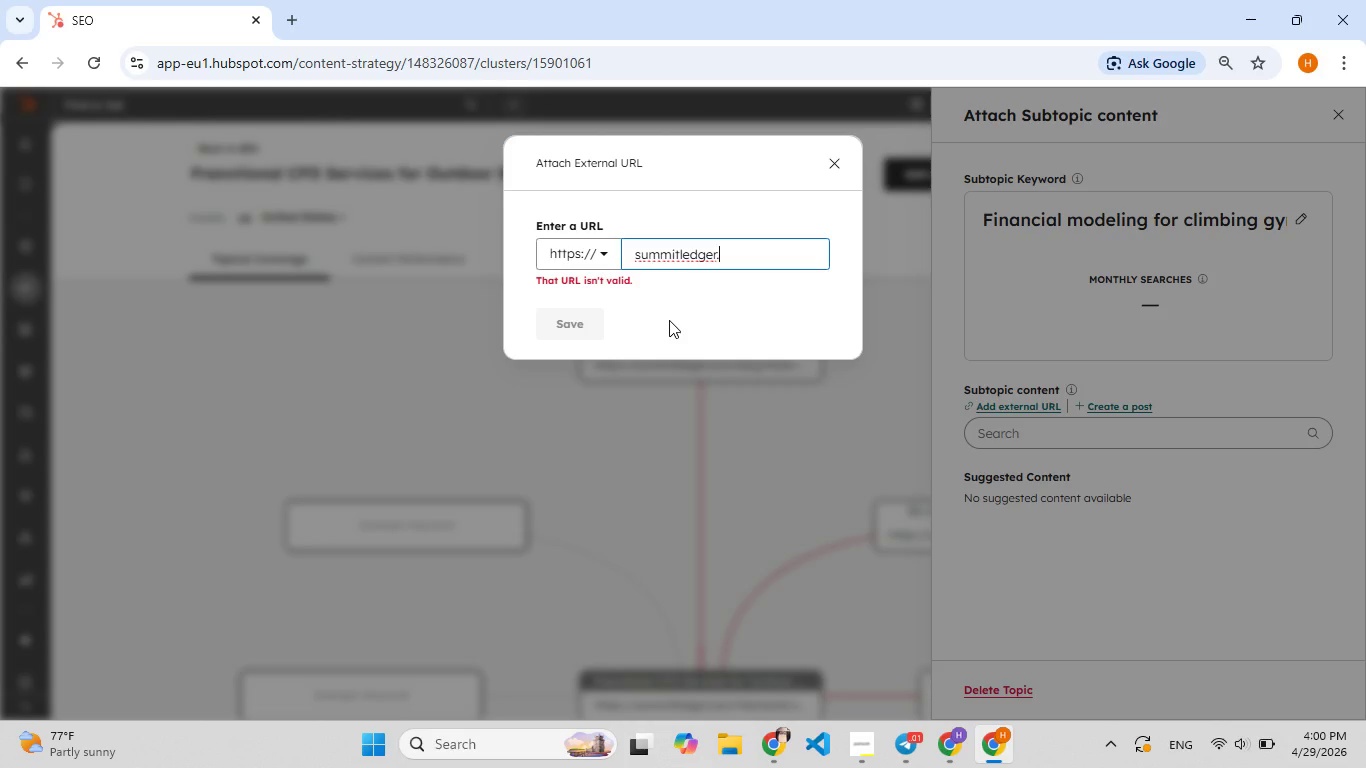 
type(com)
 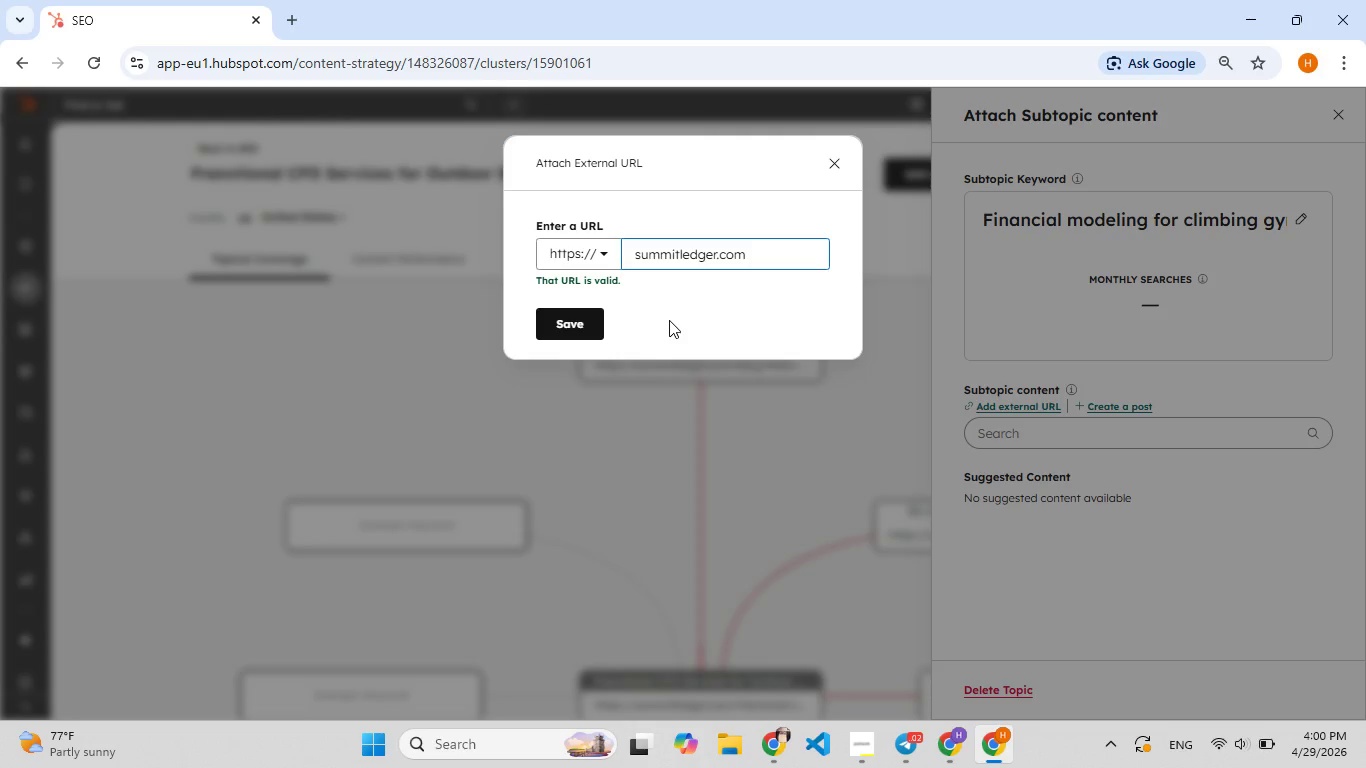 
wait(6.36)
 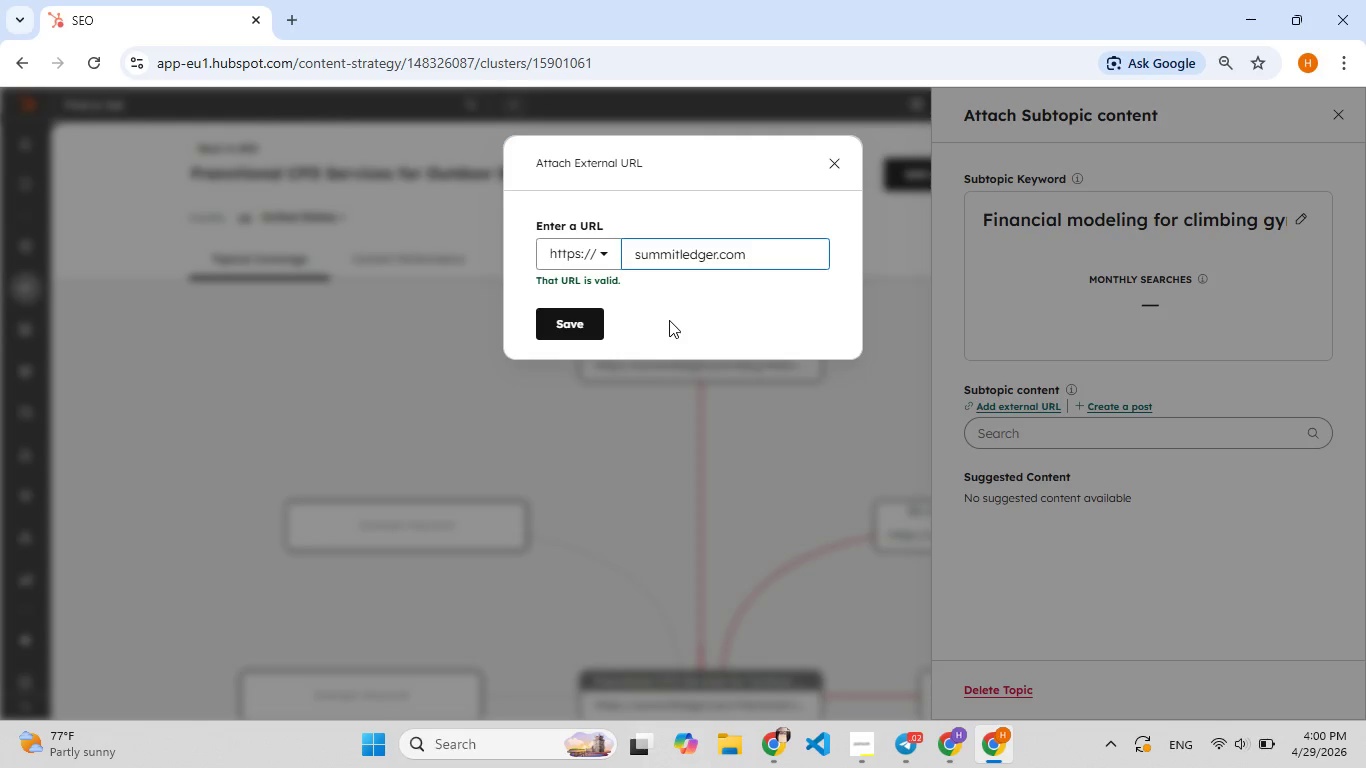 
type(/blo[F8]g/climbin[F8]g-[F8]gym-financial-model)
 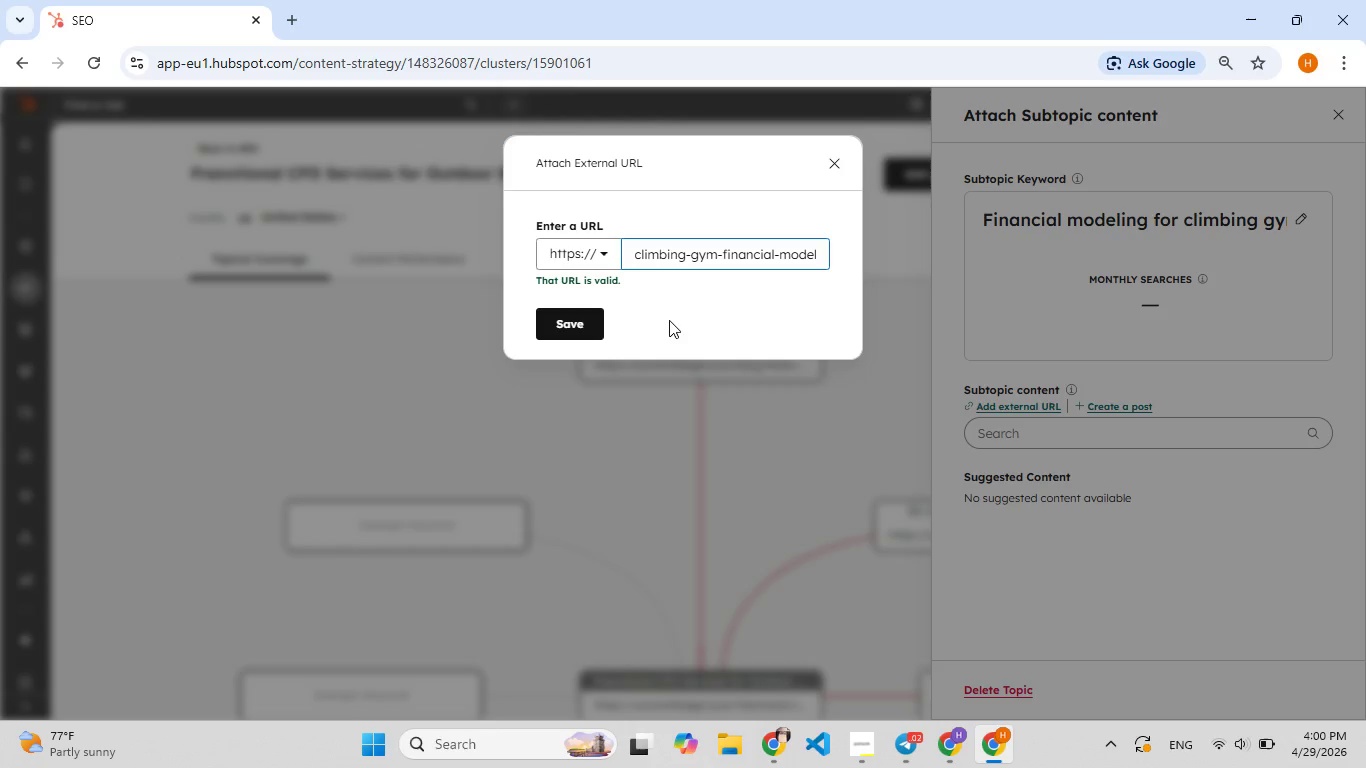 
wait(9.8)
 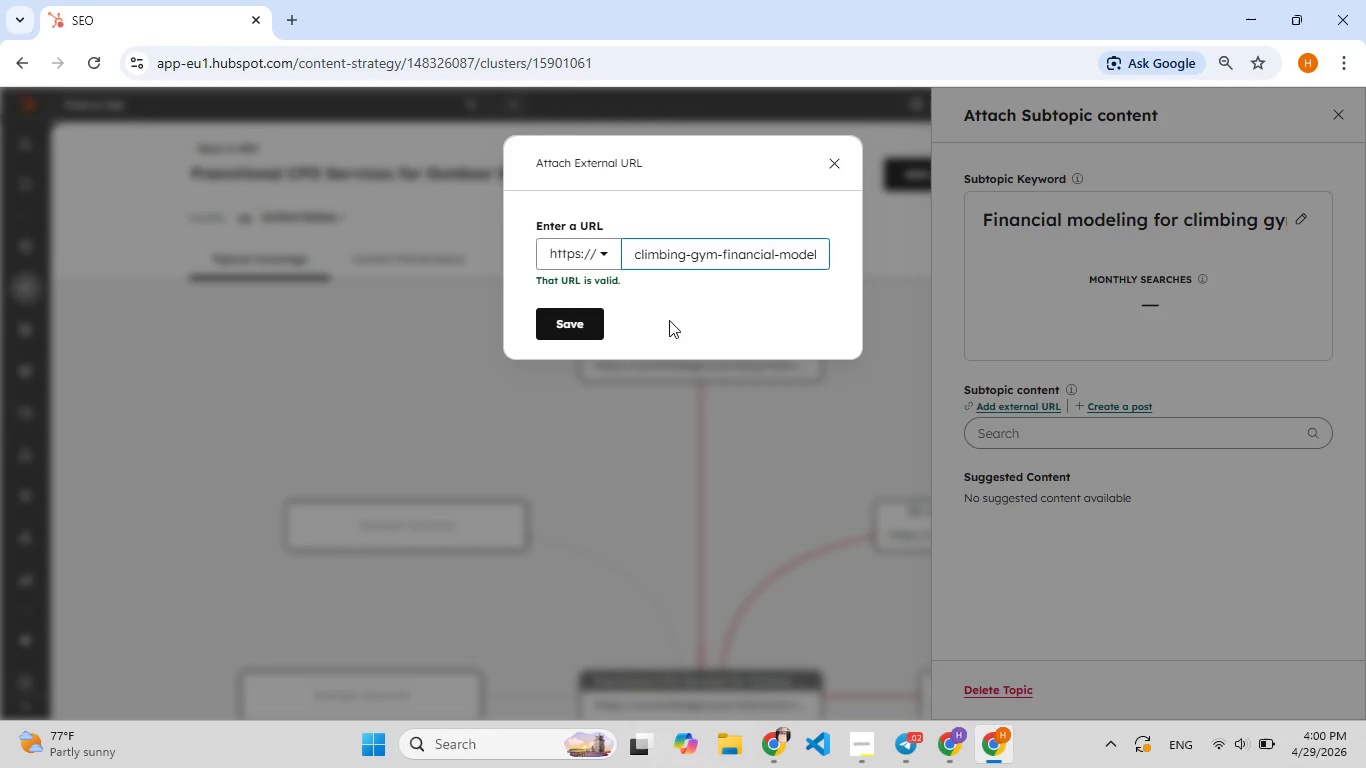 
left_click([557, 316])
 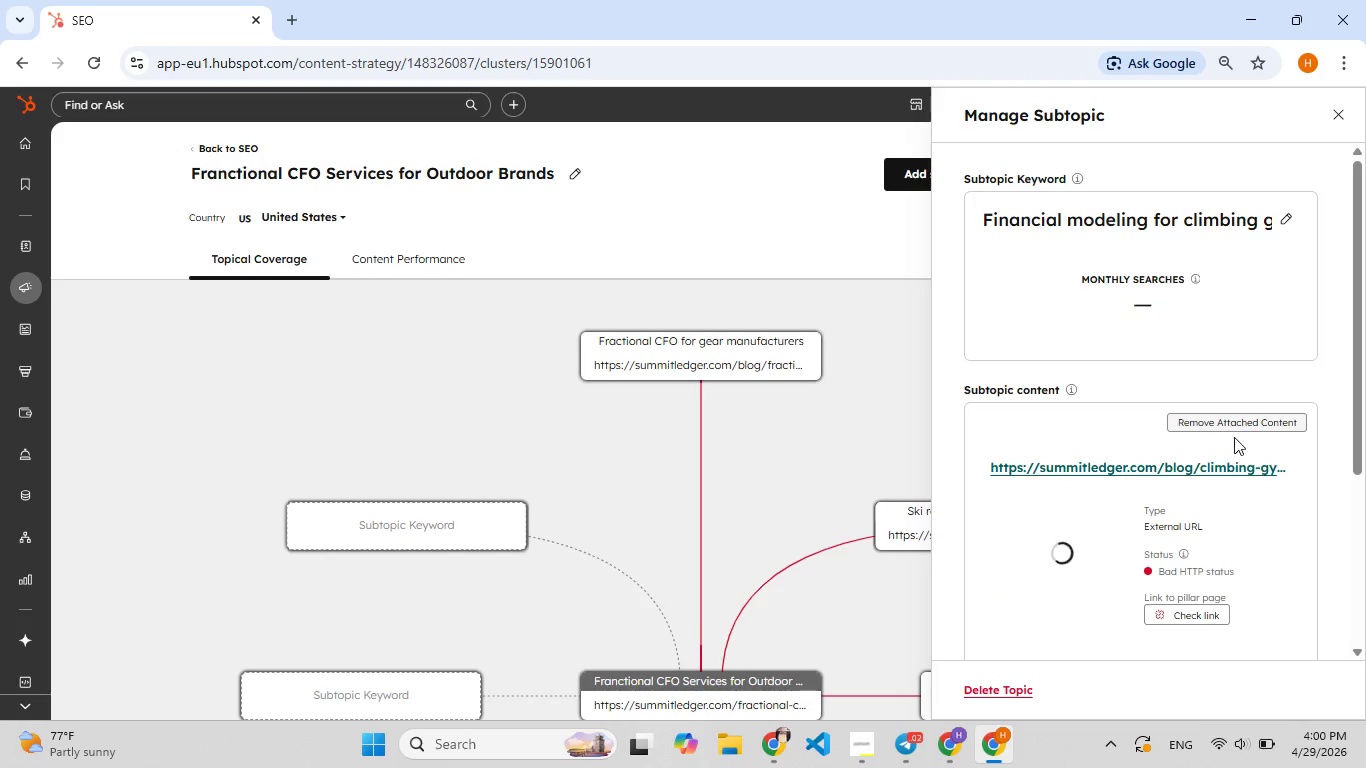 
scroll: coordinate [1221, 485], scroll_direction: none, amount: 0.0
 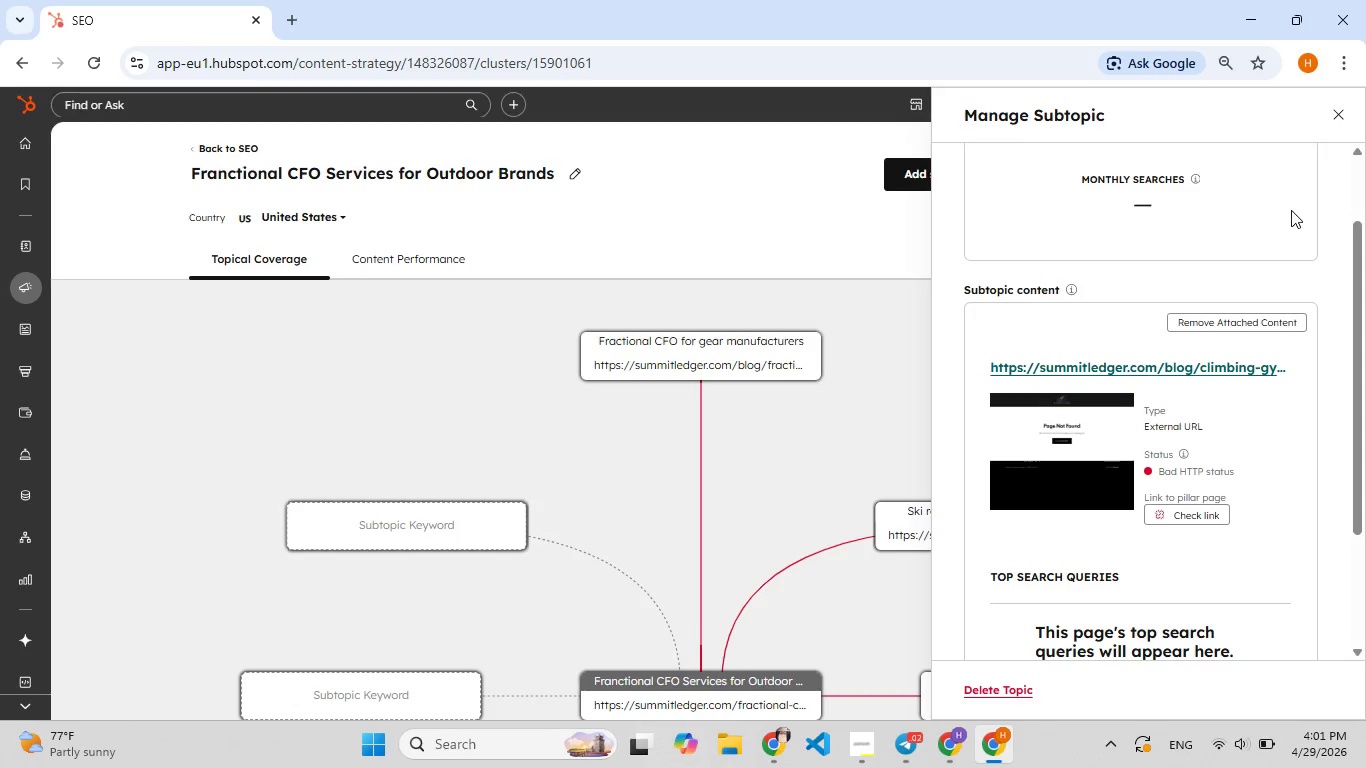 
left_click([1338, 102])
 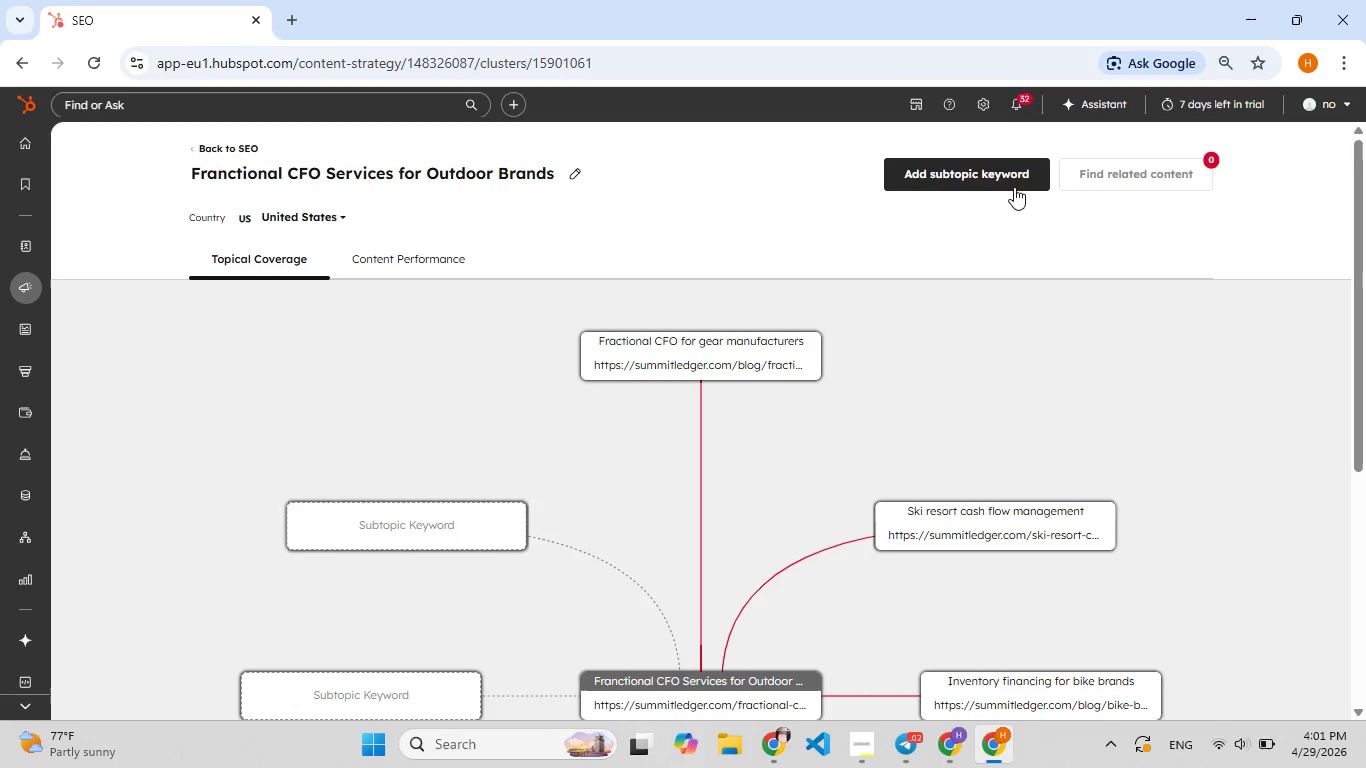 
left_click([995, 176])
 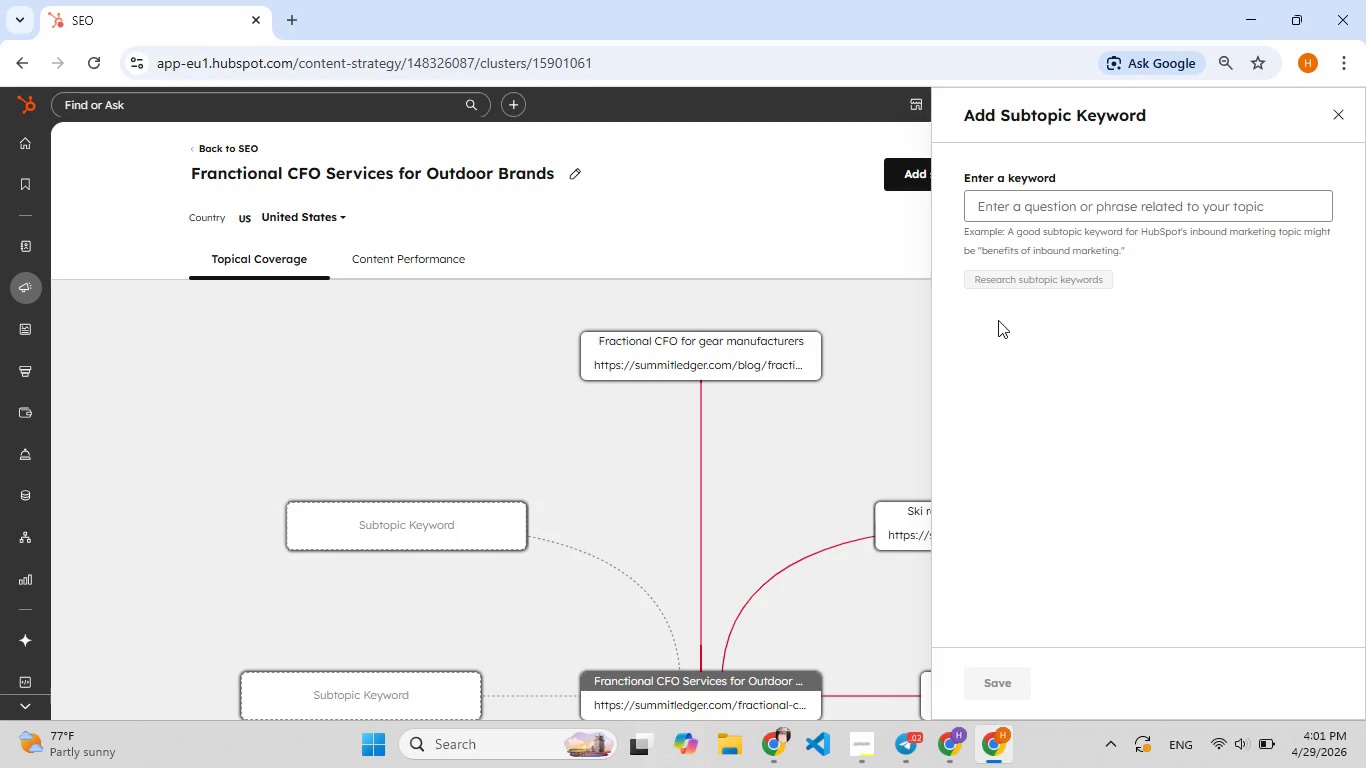 
wait(5.5)
 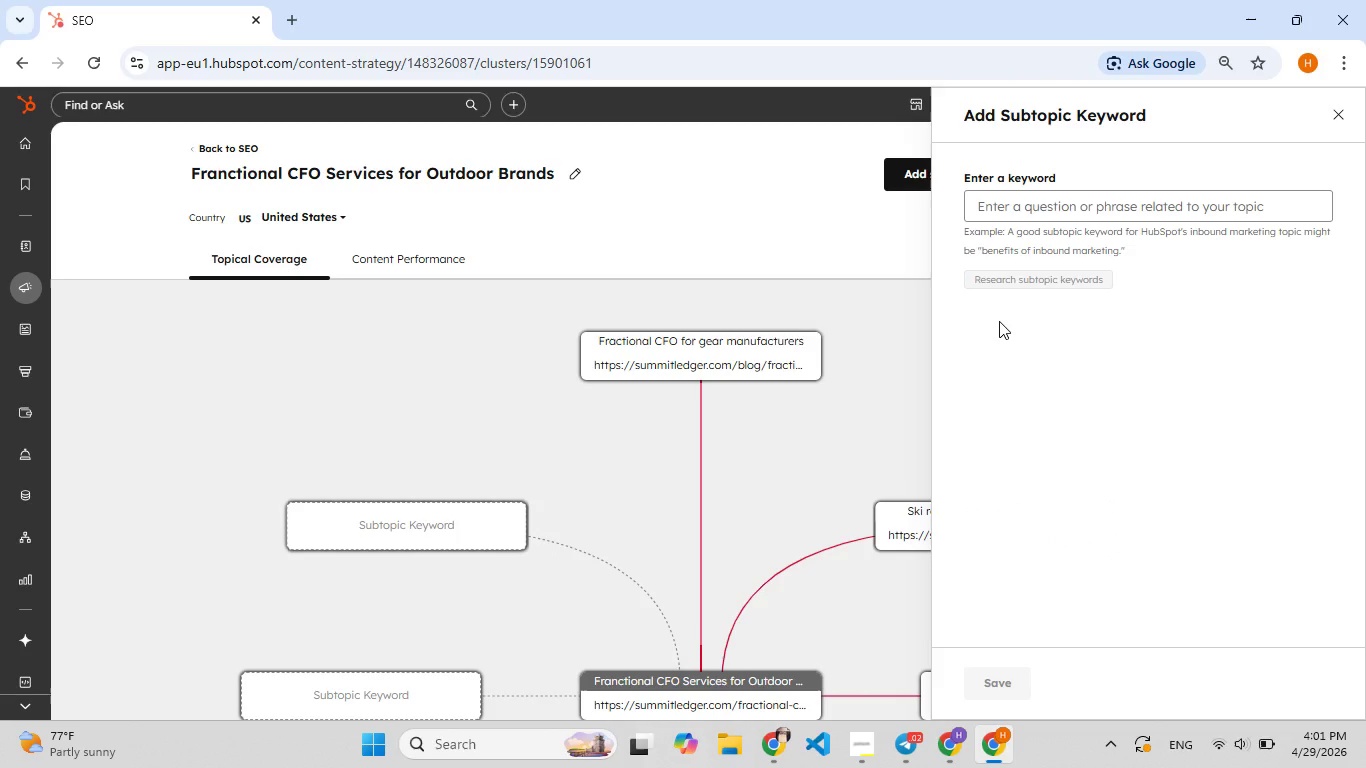 
left_click([1030, 204])
 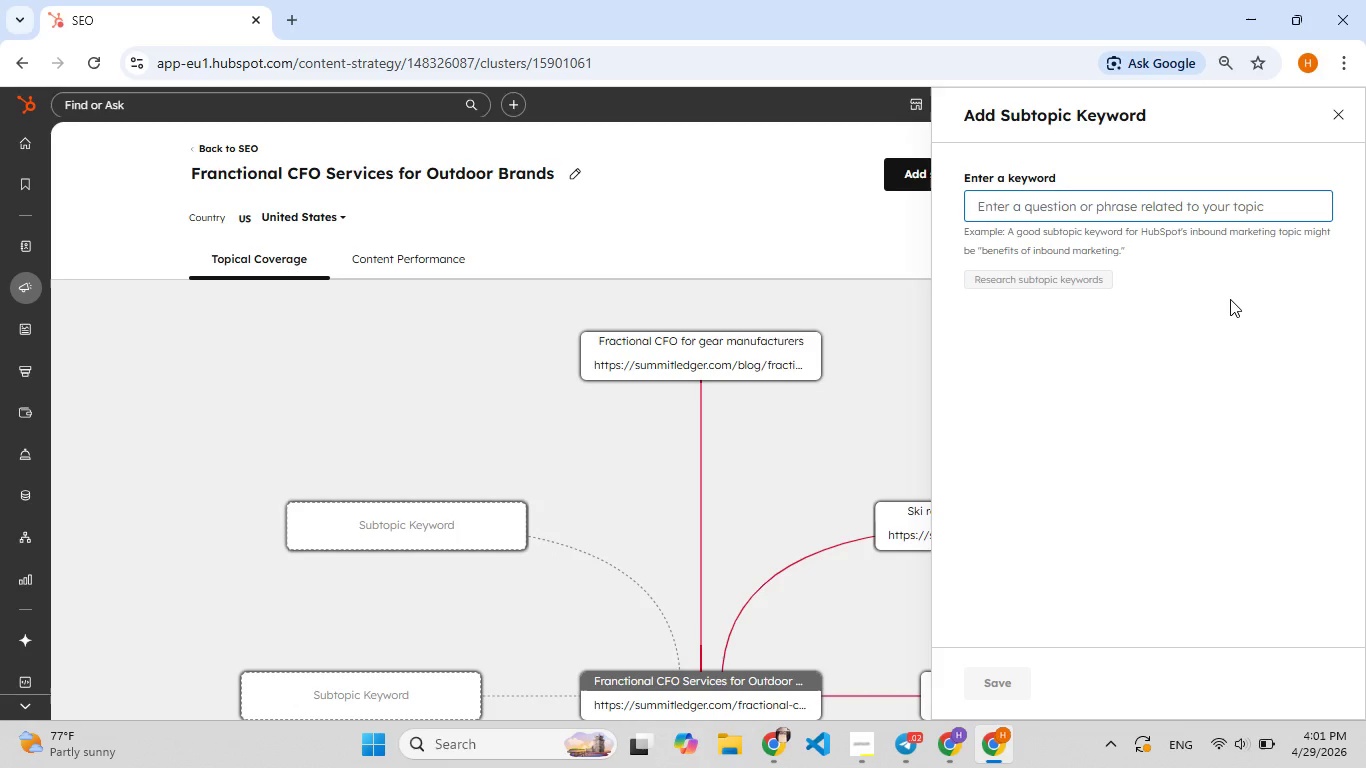 
wait(6.56)
 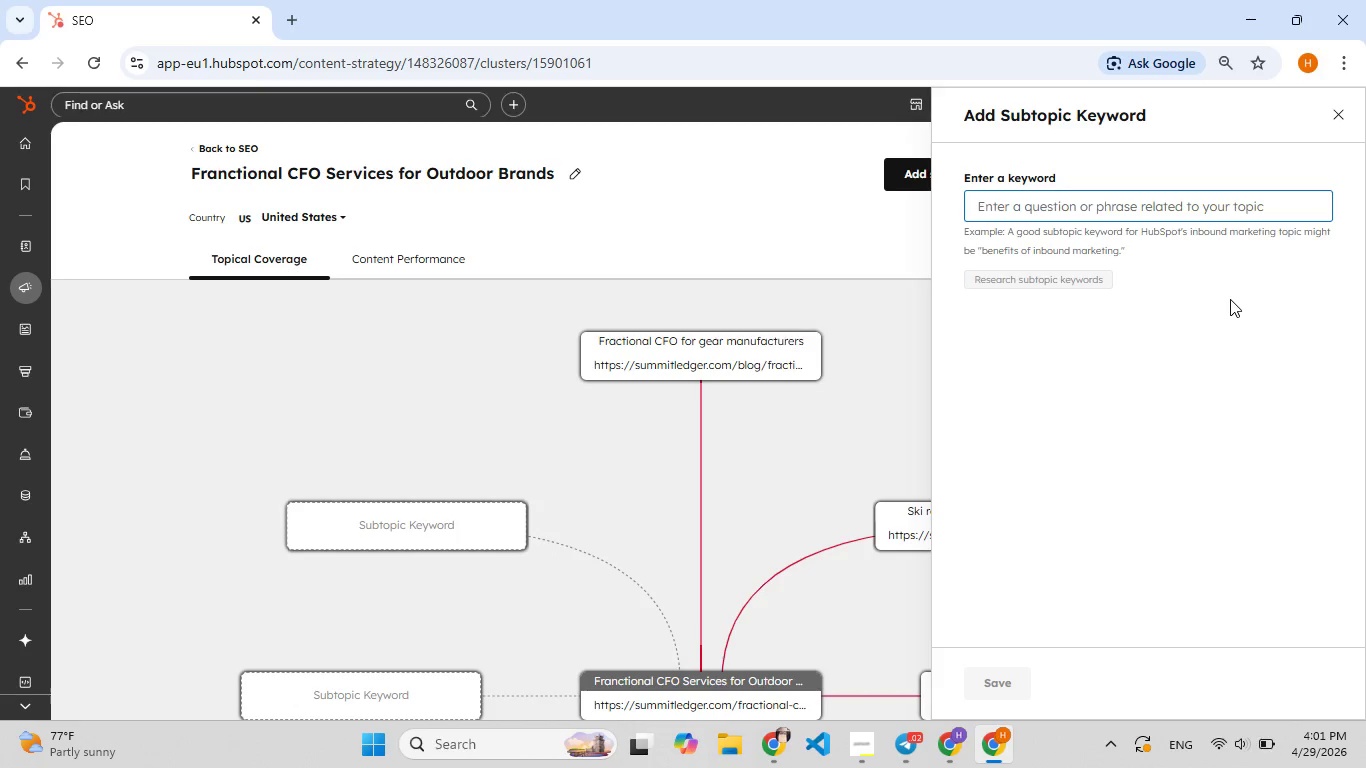 
scroll: coordinate [1112, 399], scroll_direction: down, amount: 5.0
 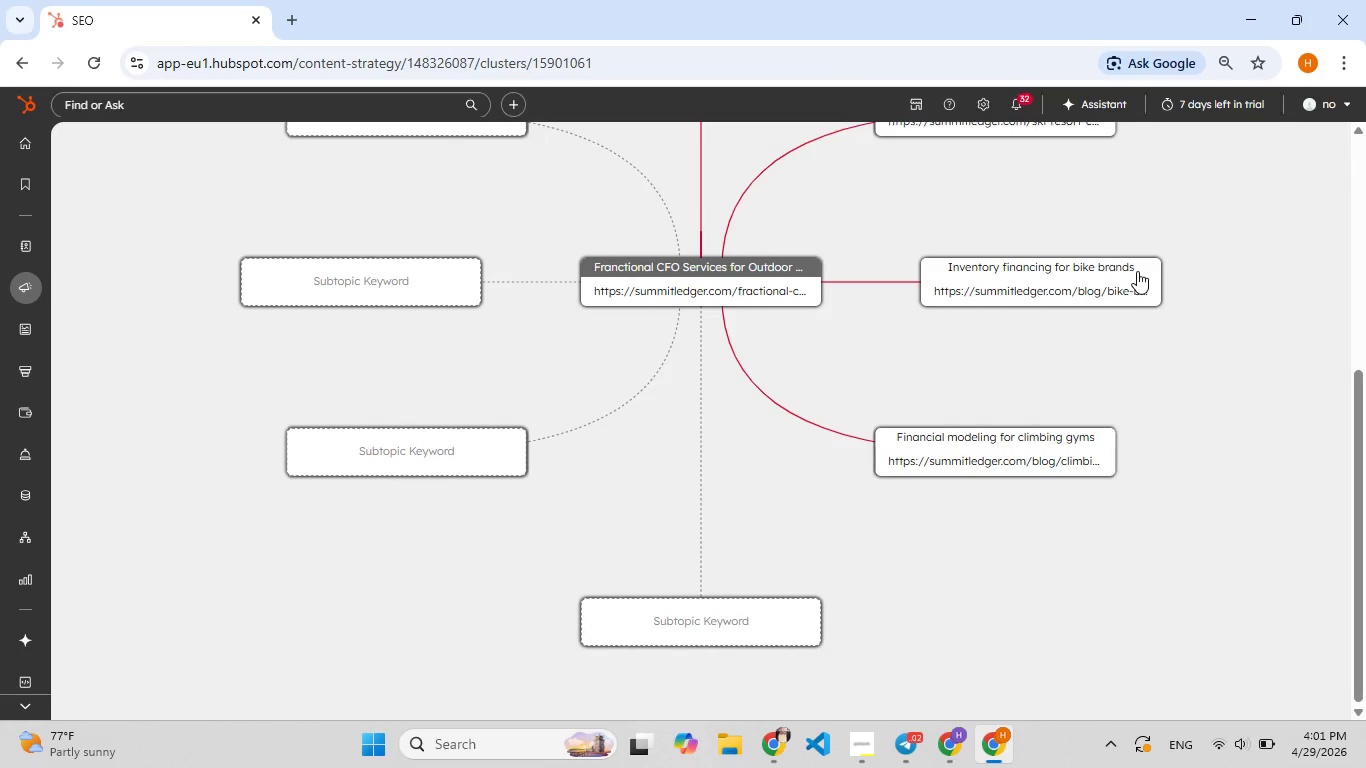 
wait(10.08)
 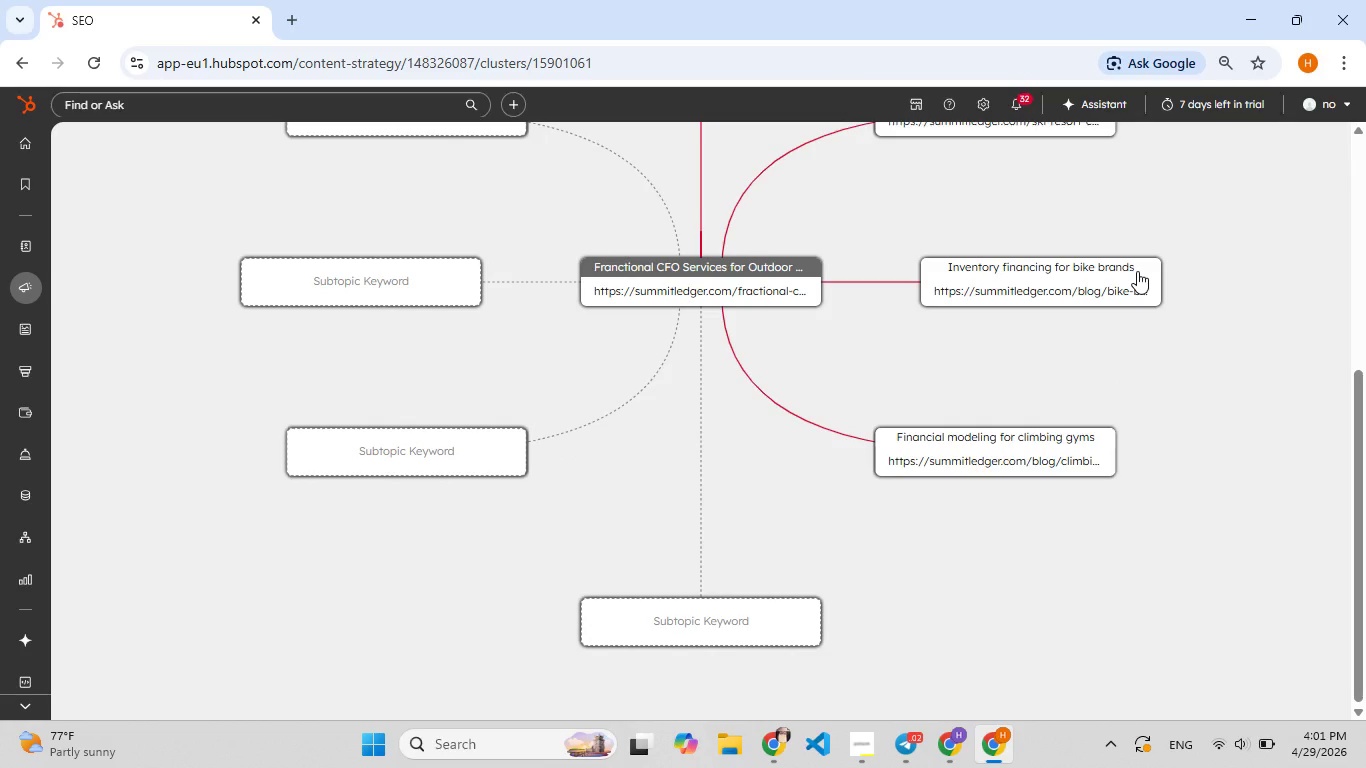 
scroll: coordinate [1110, 282], scroll_direction: none, amount: 0.0
 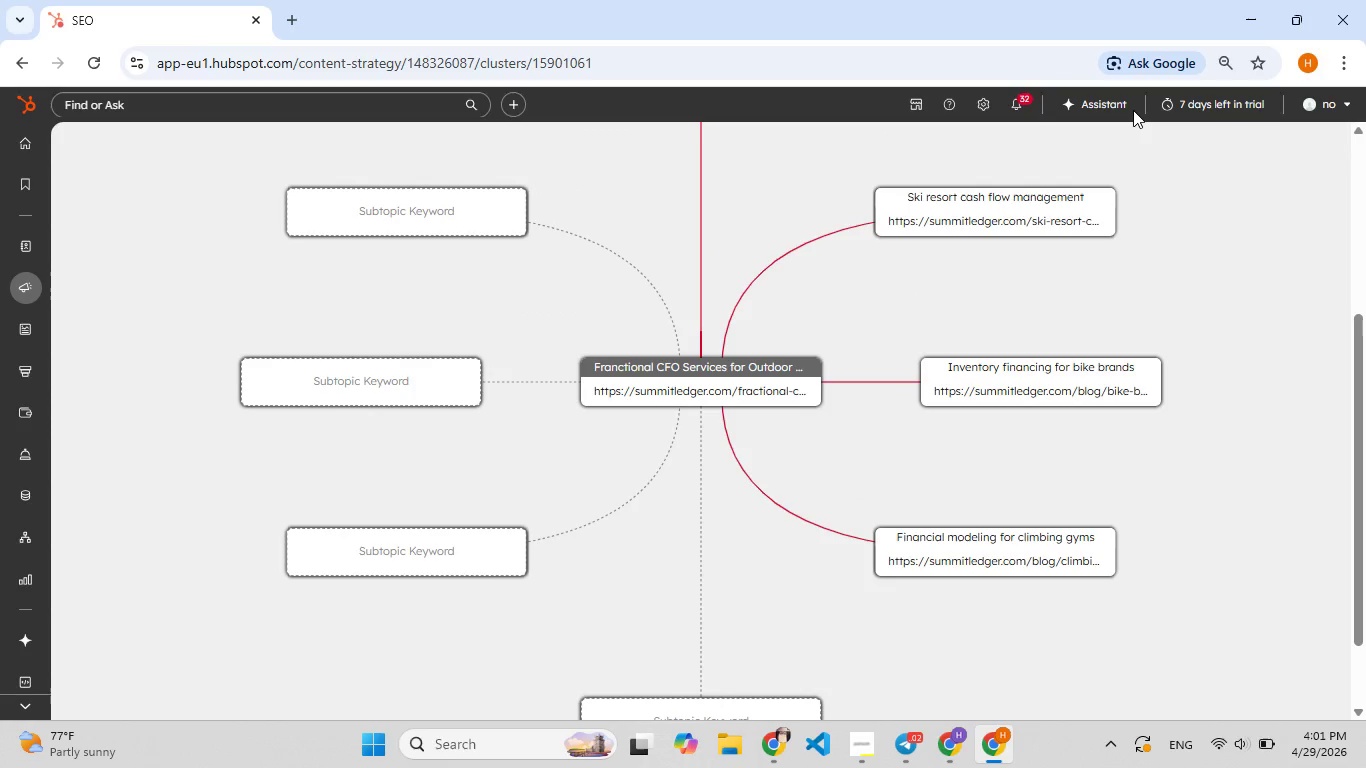 
wait(5.14)
 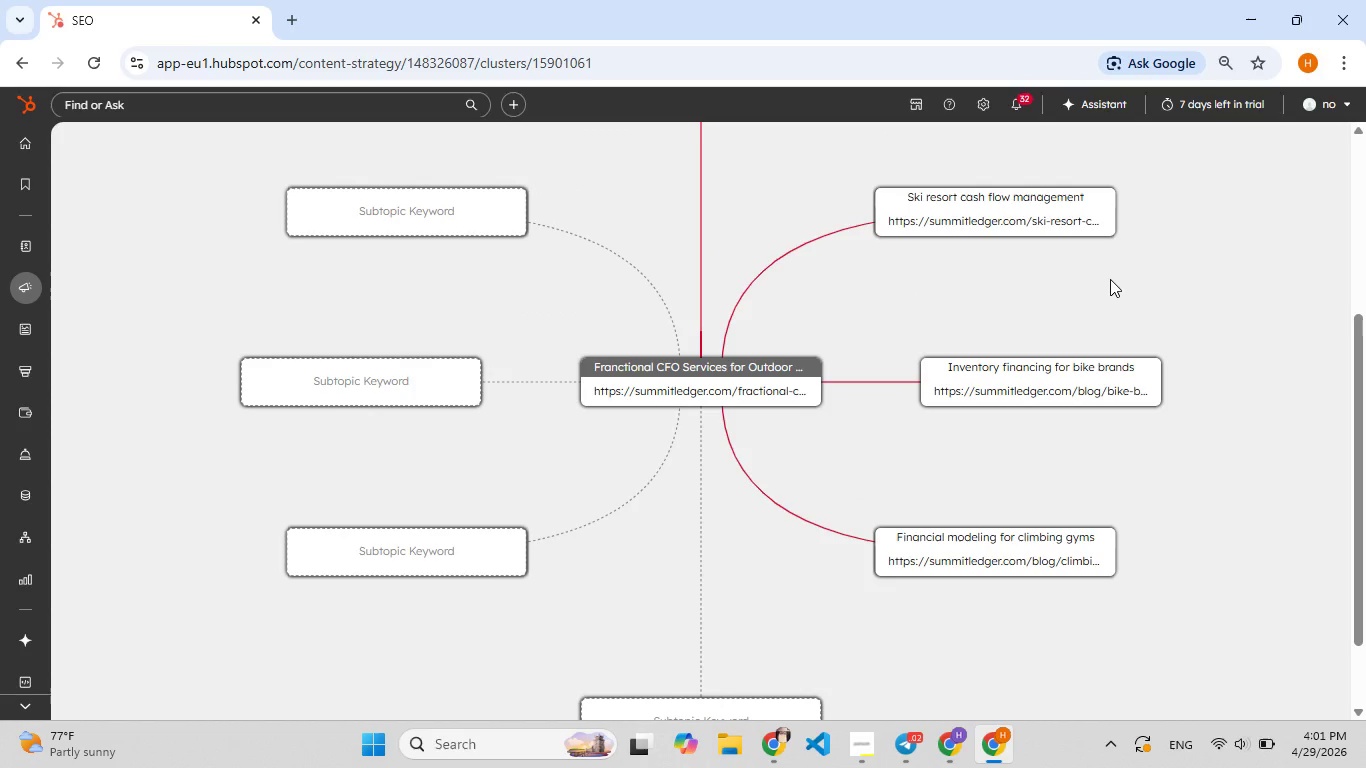 
left_click([991, 108])
 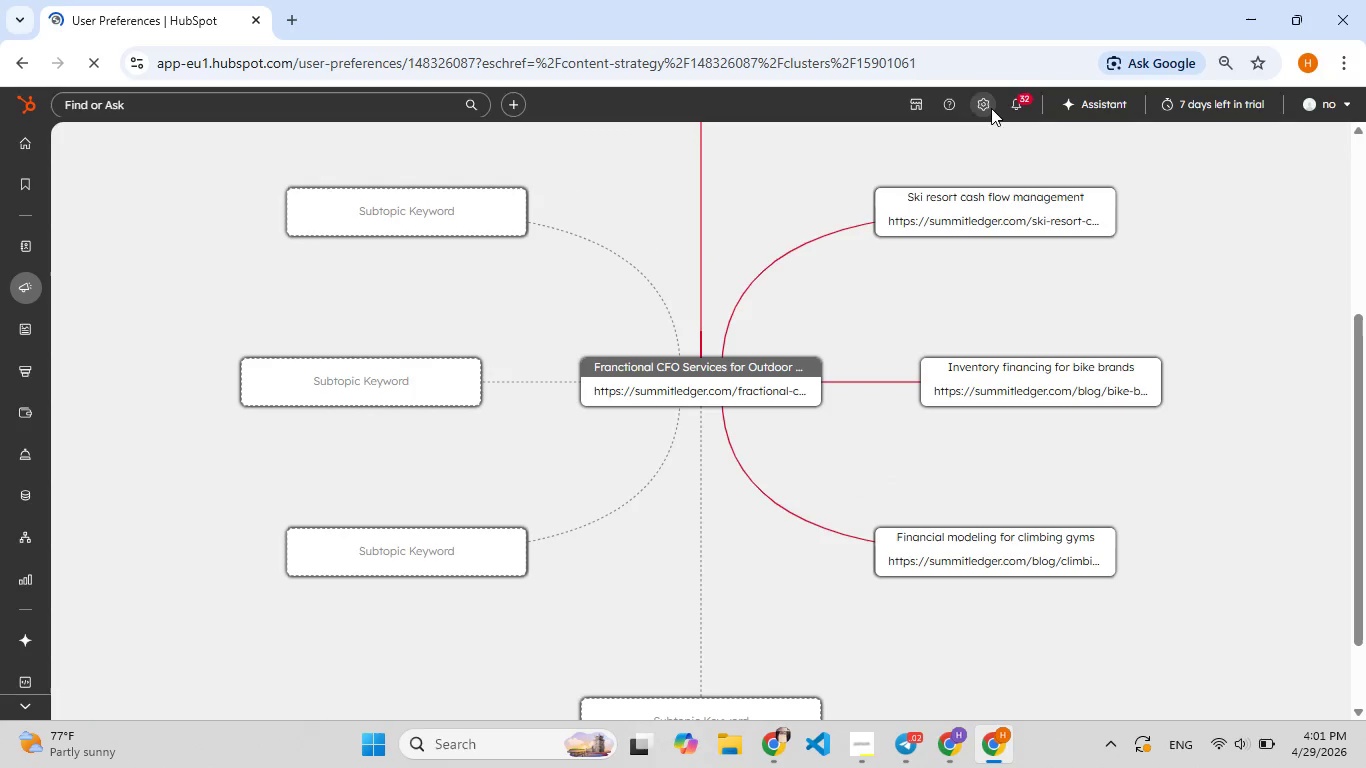 
scroll: coordinate [1009, 180], scroll_direction: up, amount: 5.0
 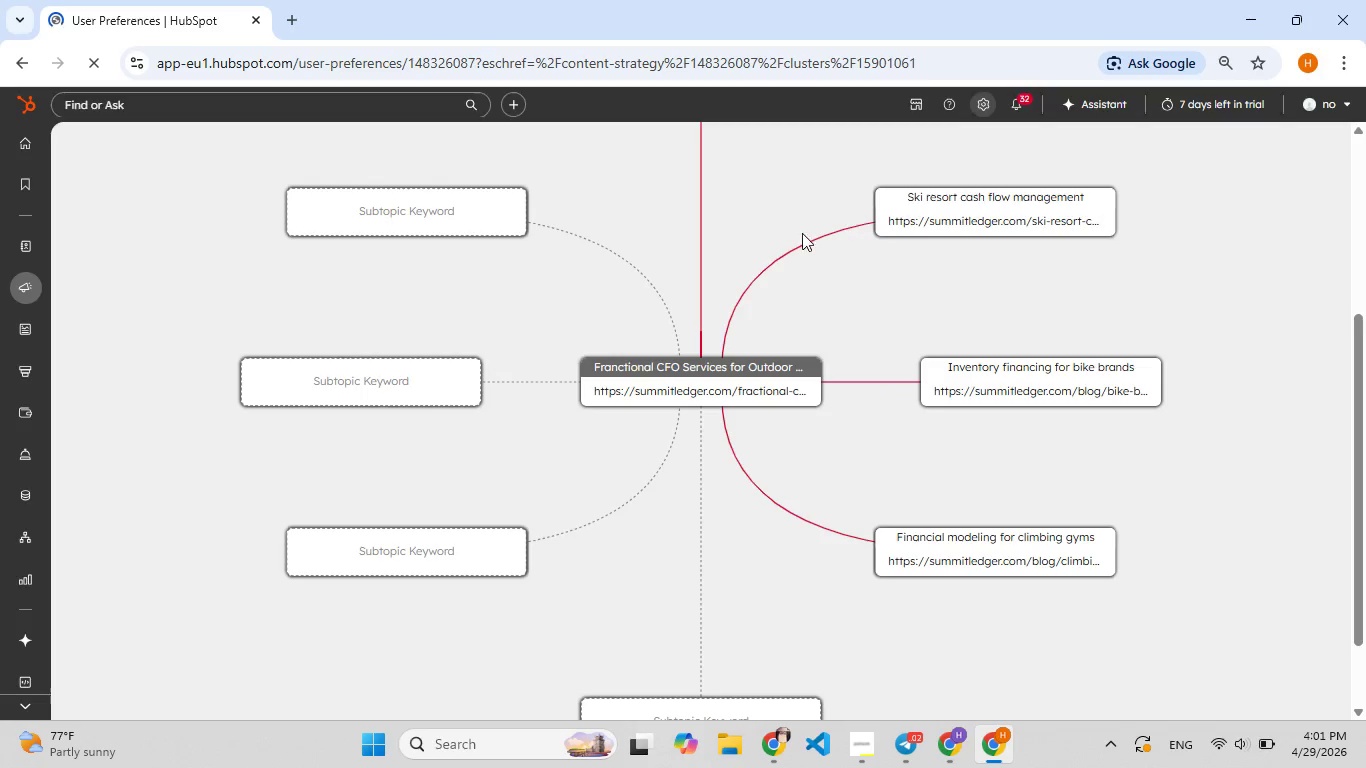 
left_click([777, 229])
 